 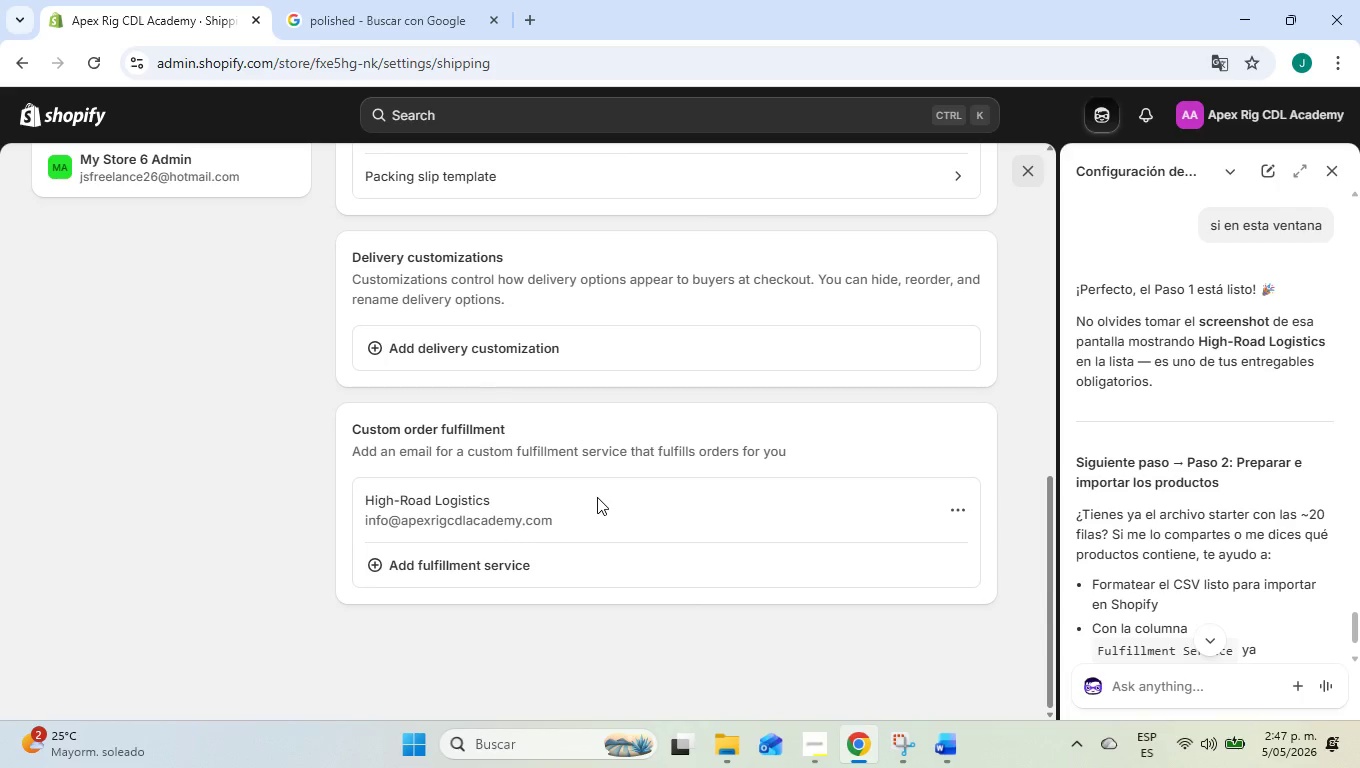 
left_click([494, 517])
 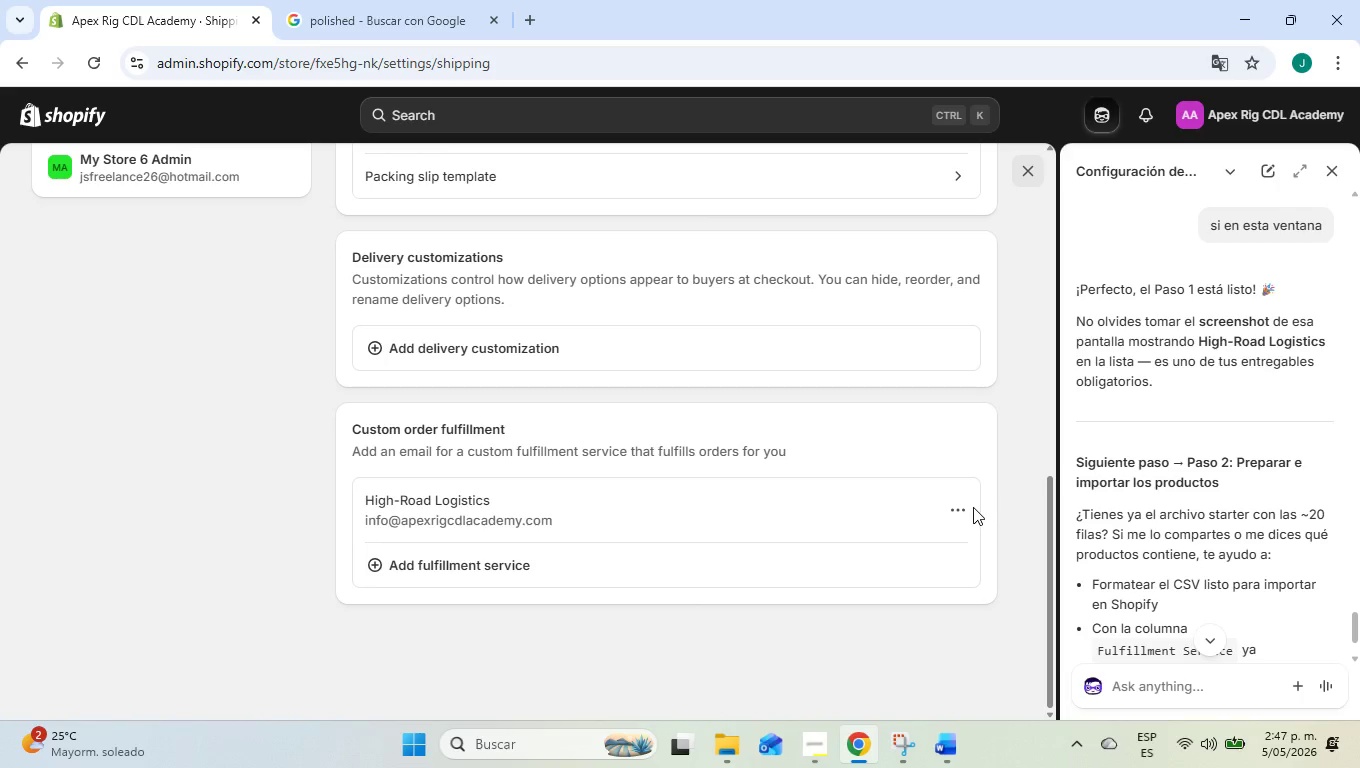 
double_click([965, 509])
 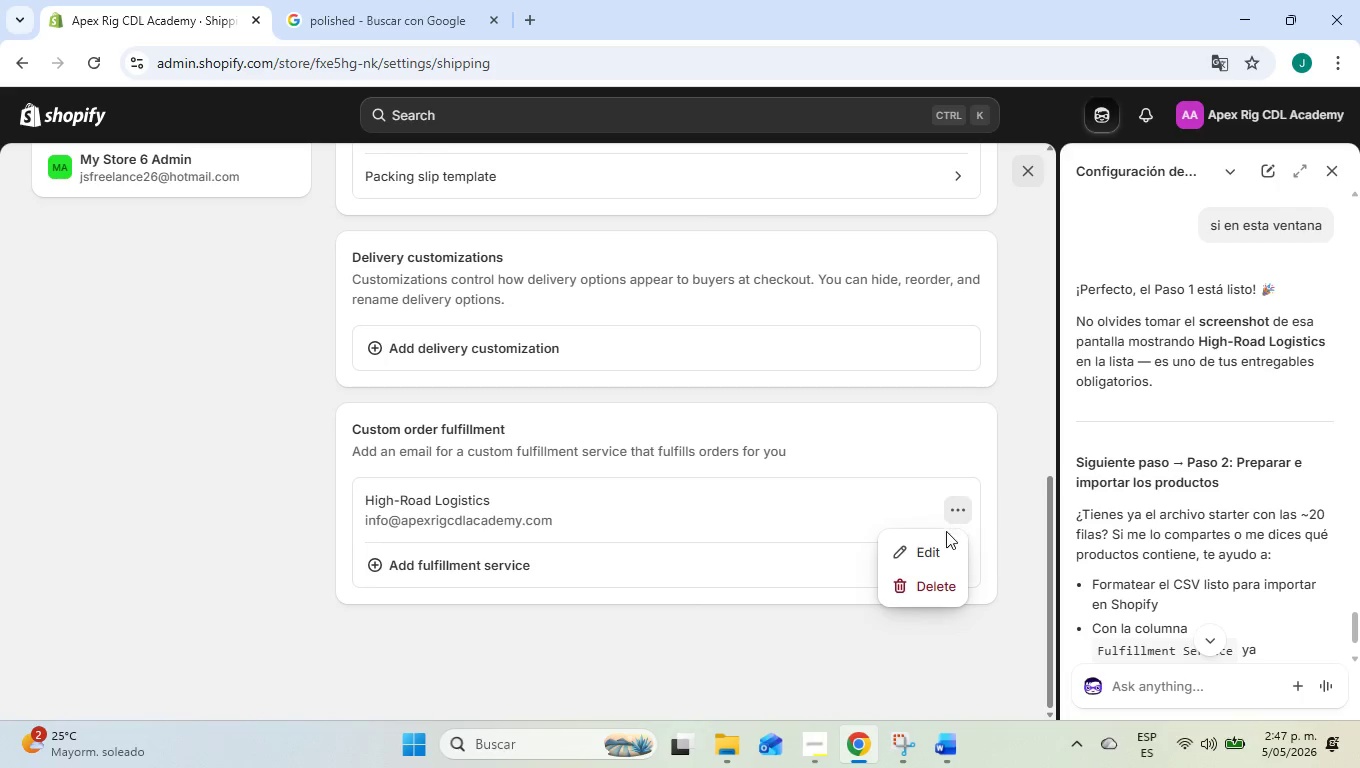 
left_click([940, 543])
 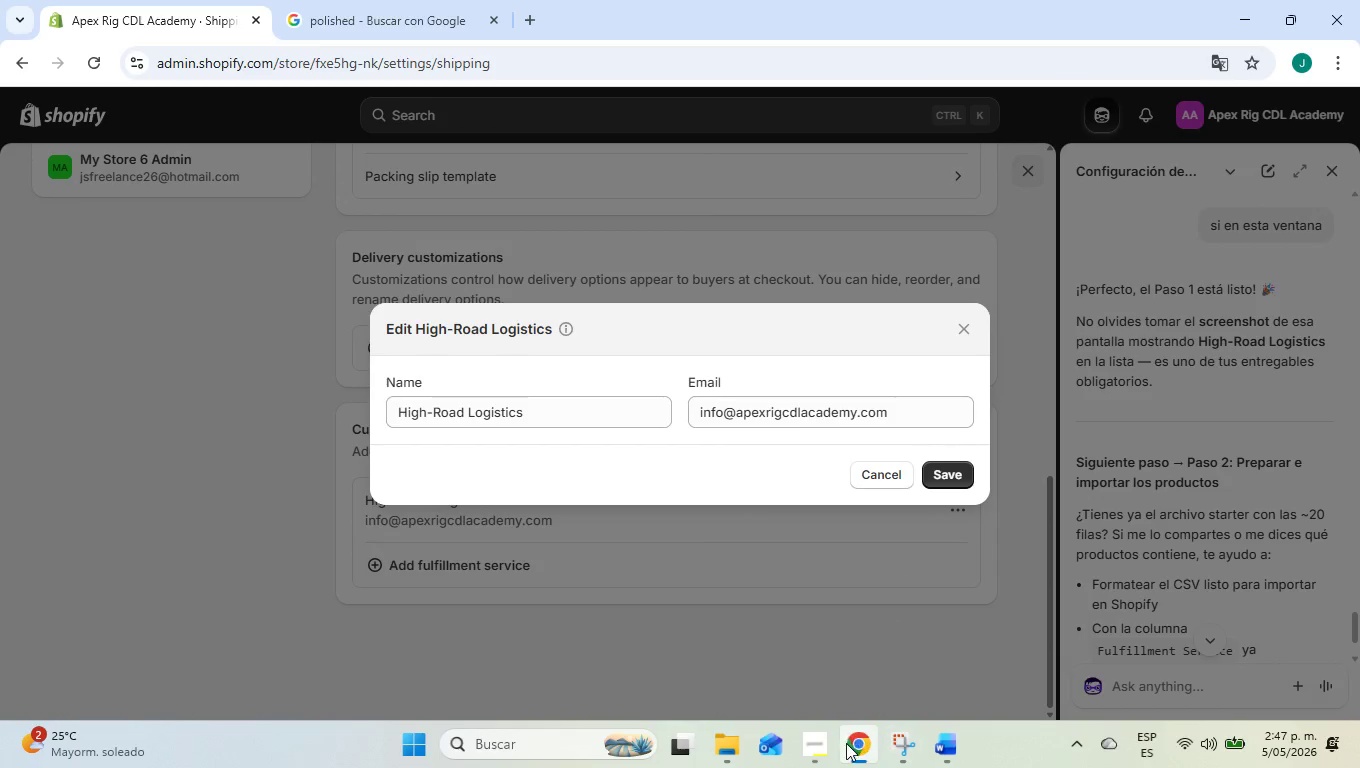 
left_click([936, 735])
 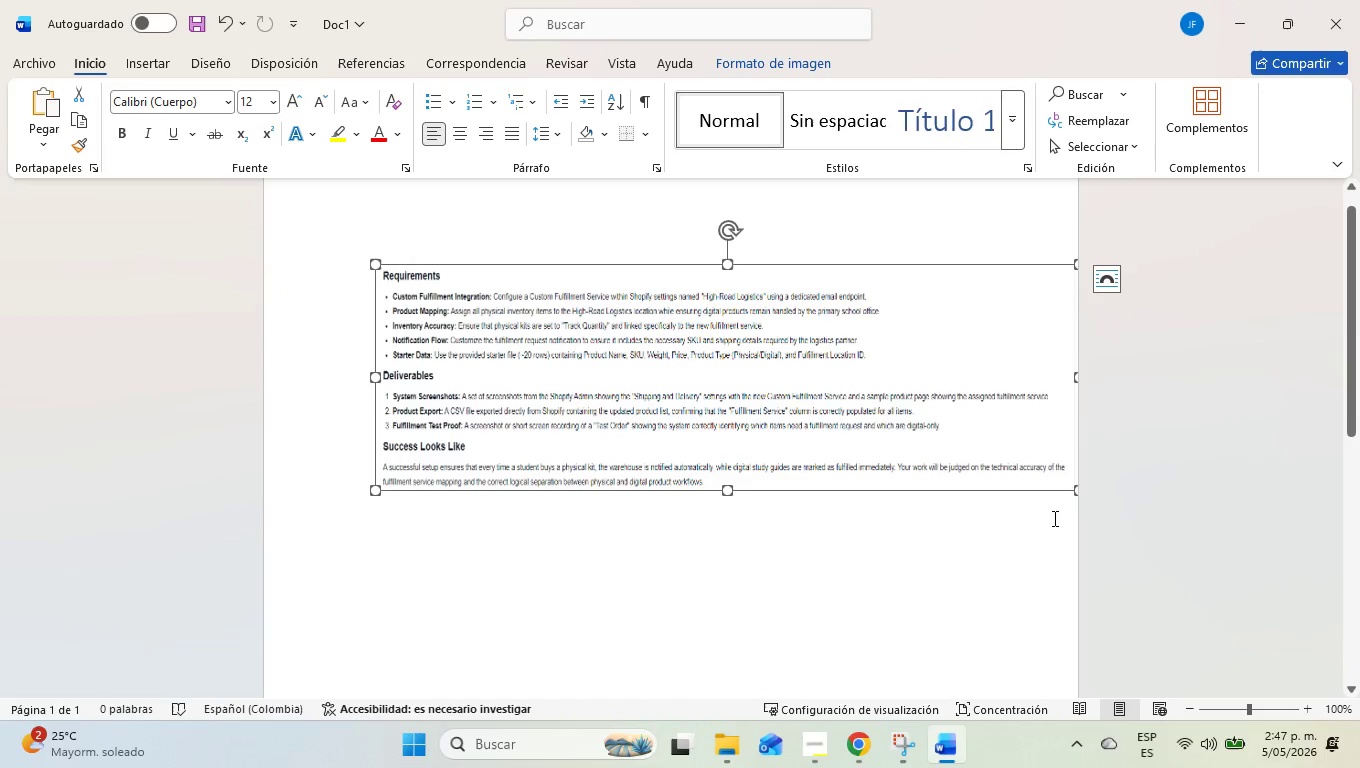 
left_click([669, 539])
 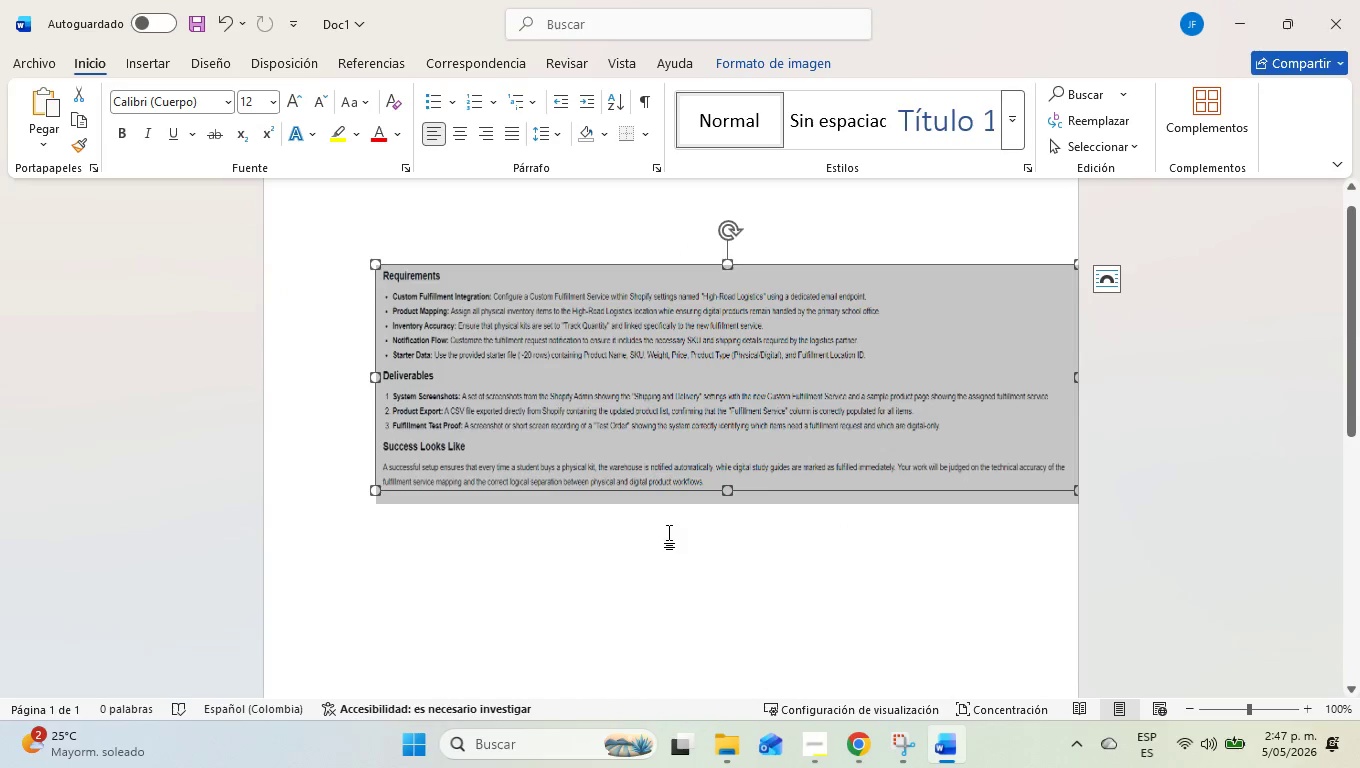 
left_click([673, 530])
 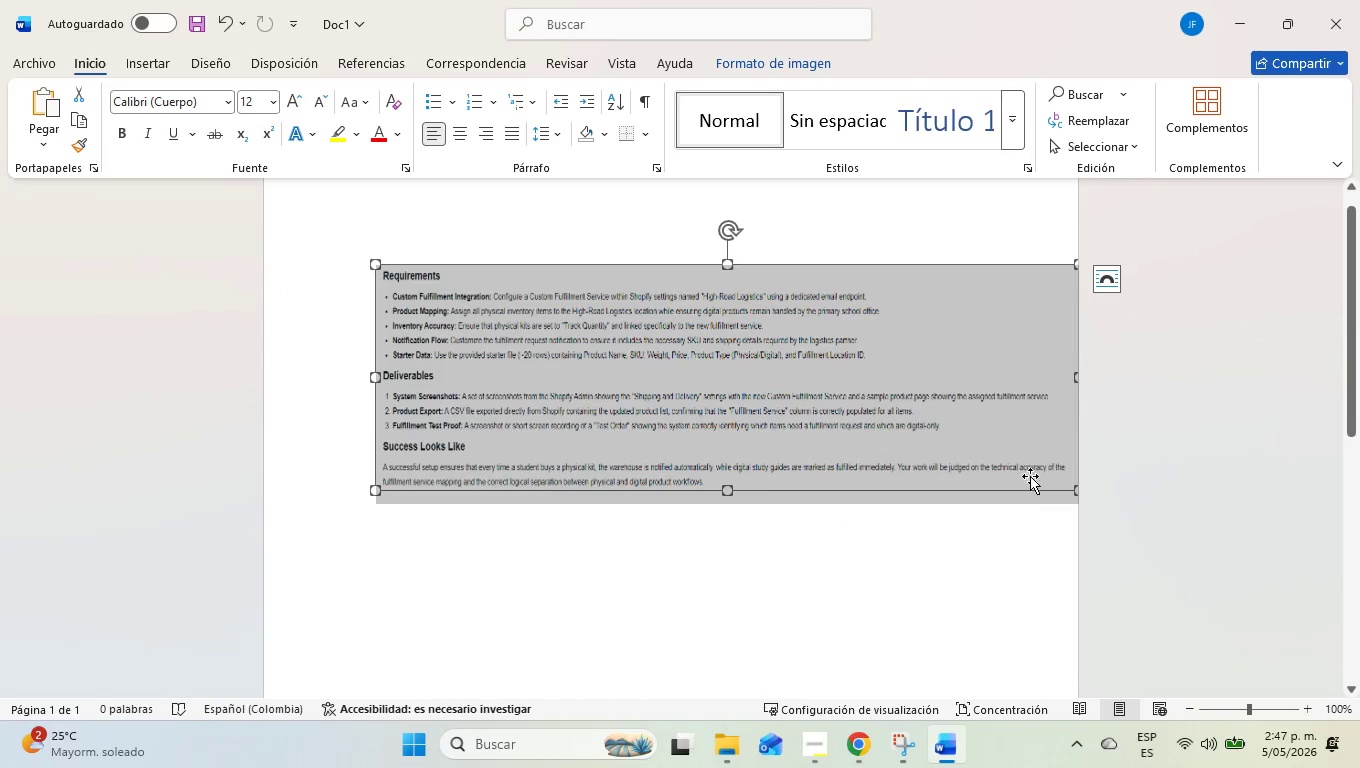 
left_click([1072, 532])
 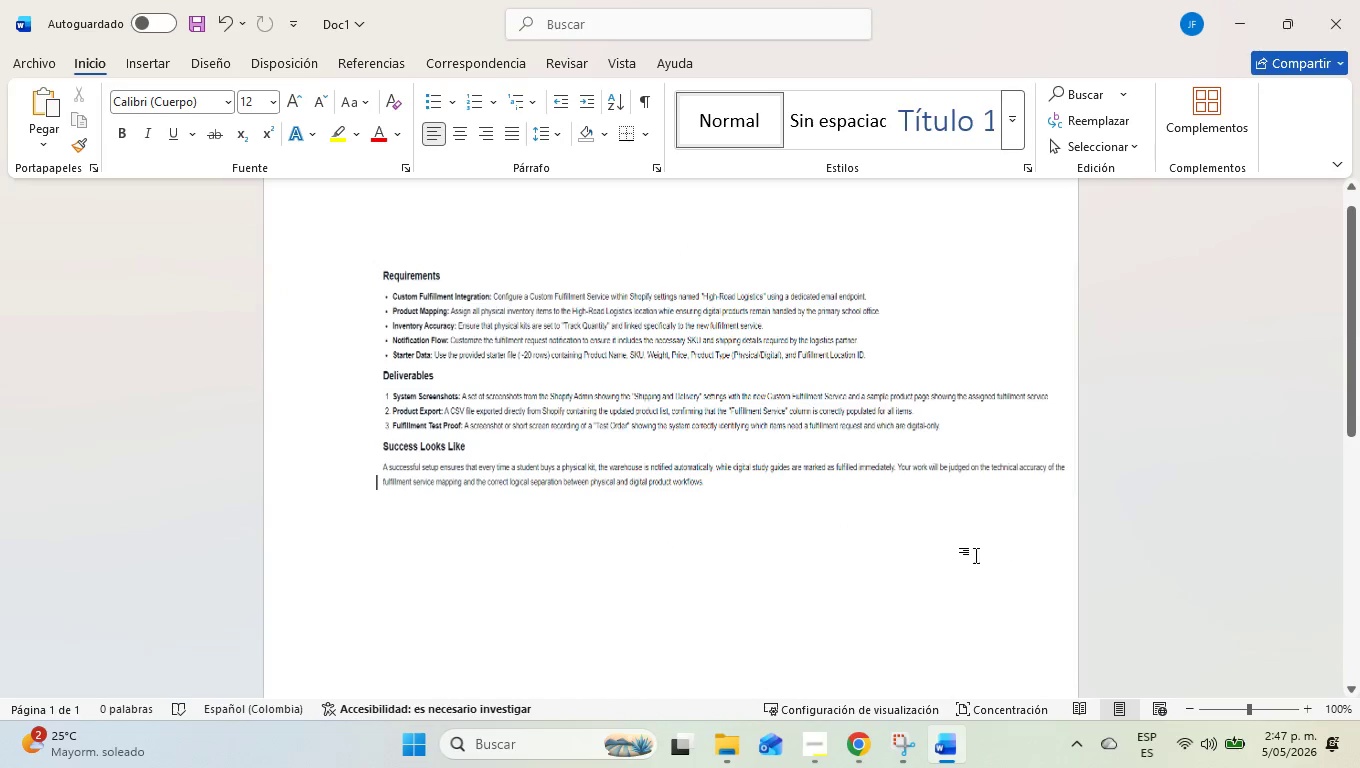 
key(Enter)
 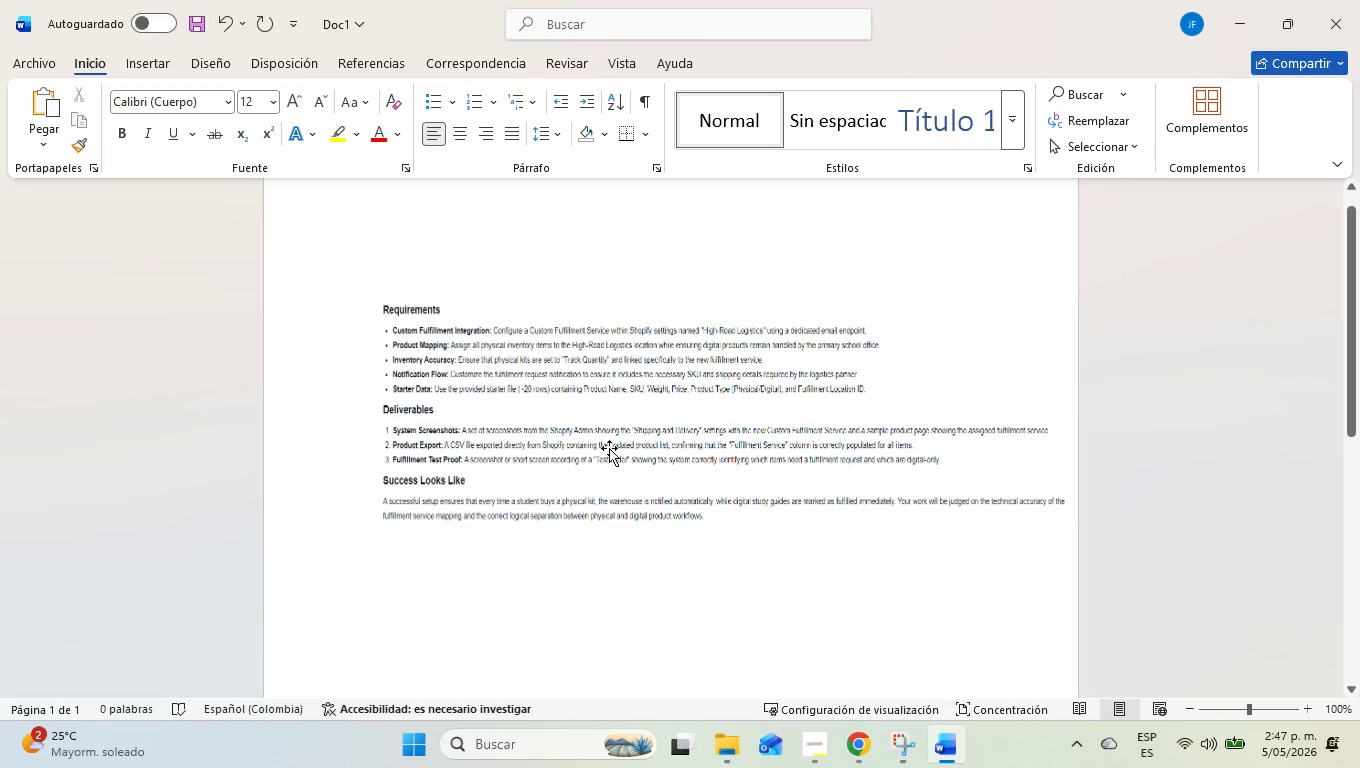 
left_click([604, 594])
 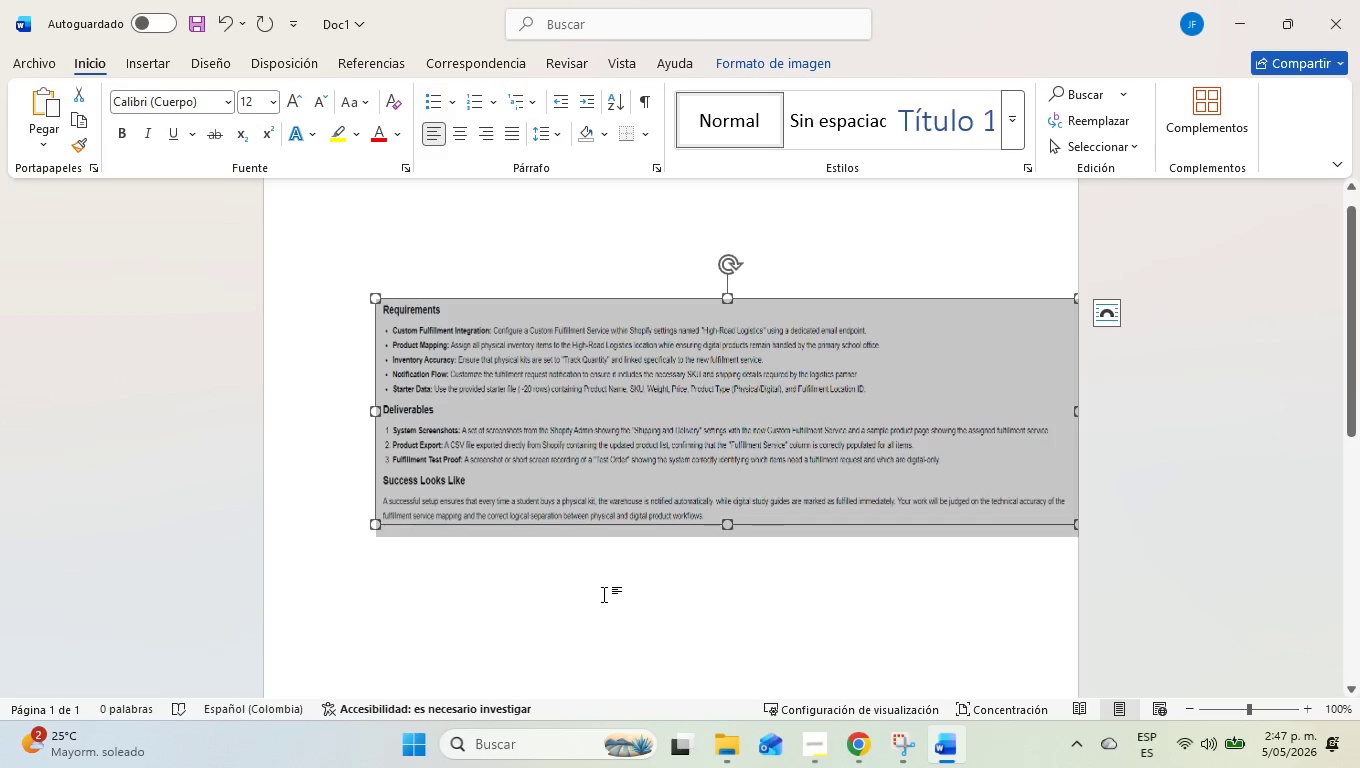 
left_click([611, 591])
 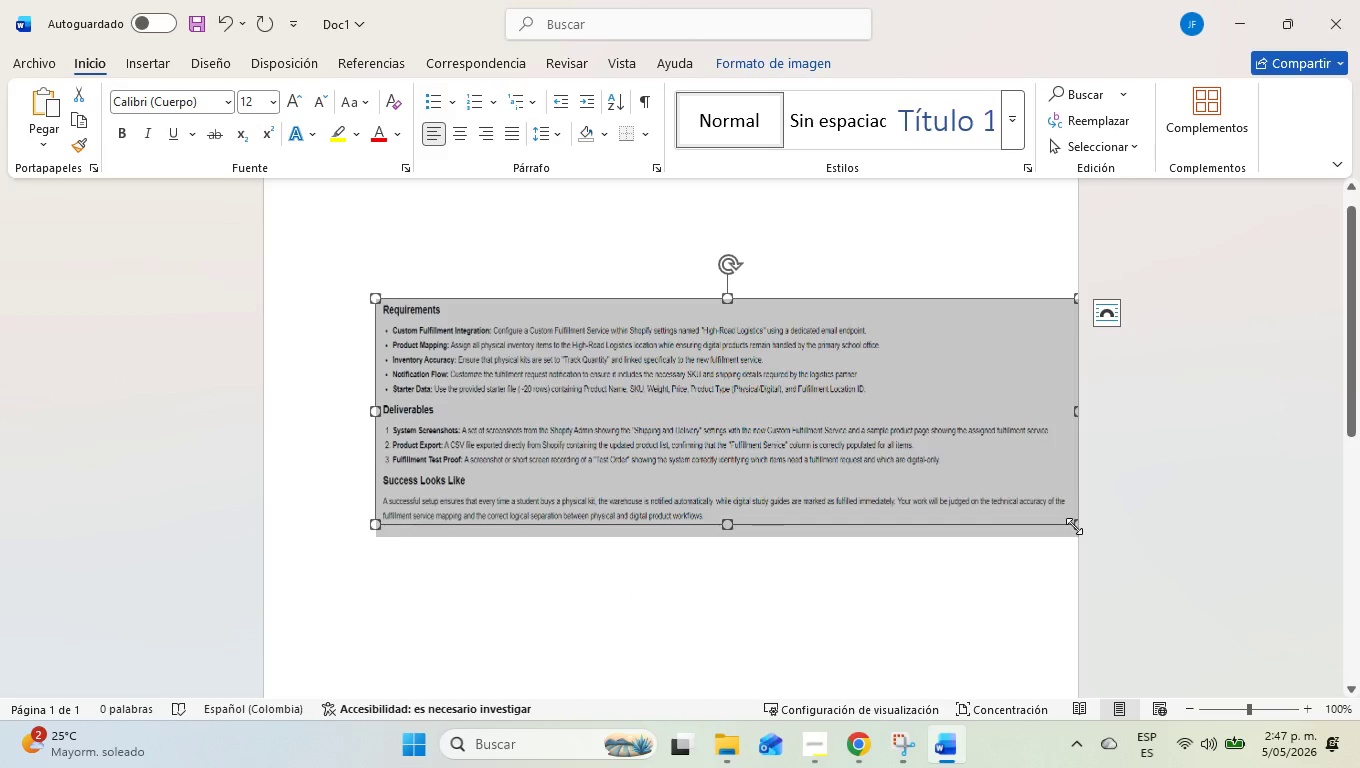 
left_click_drag(start_coordinate=[1074, 526], to_coordinate=[1052, 508])
 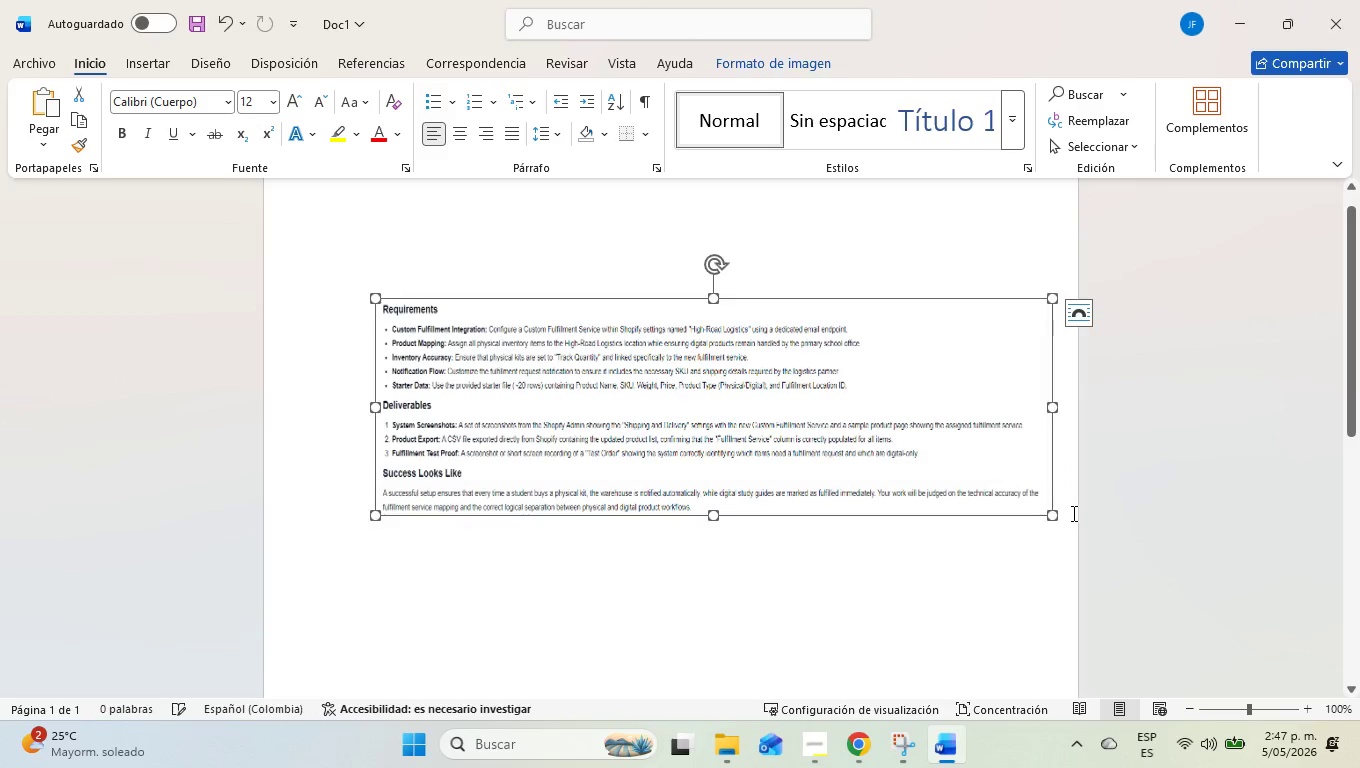 
left_click([1072, 513])
 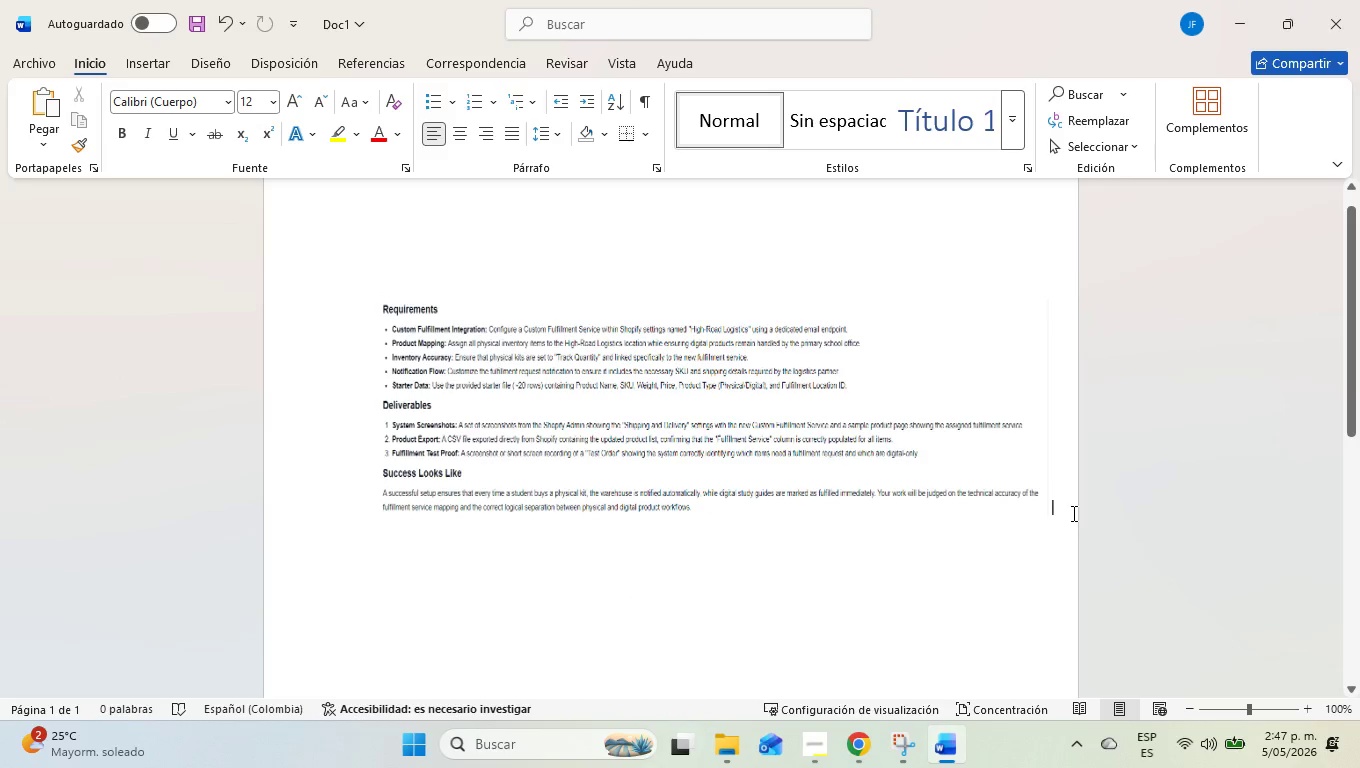 
key(Enter)
 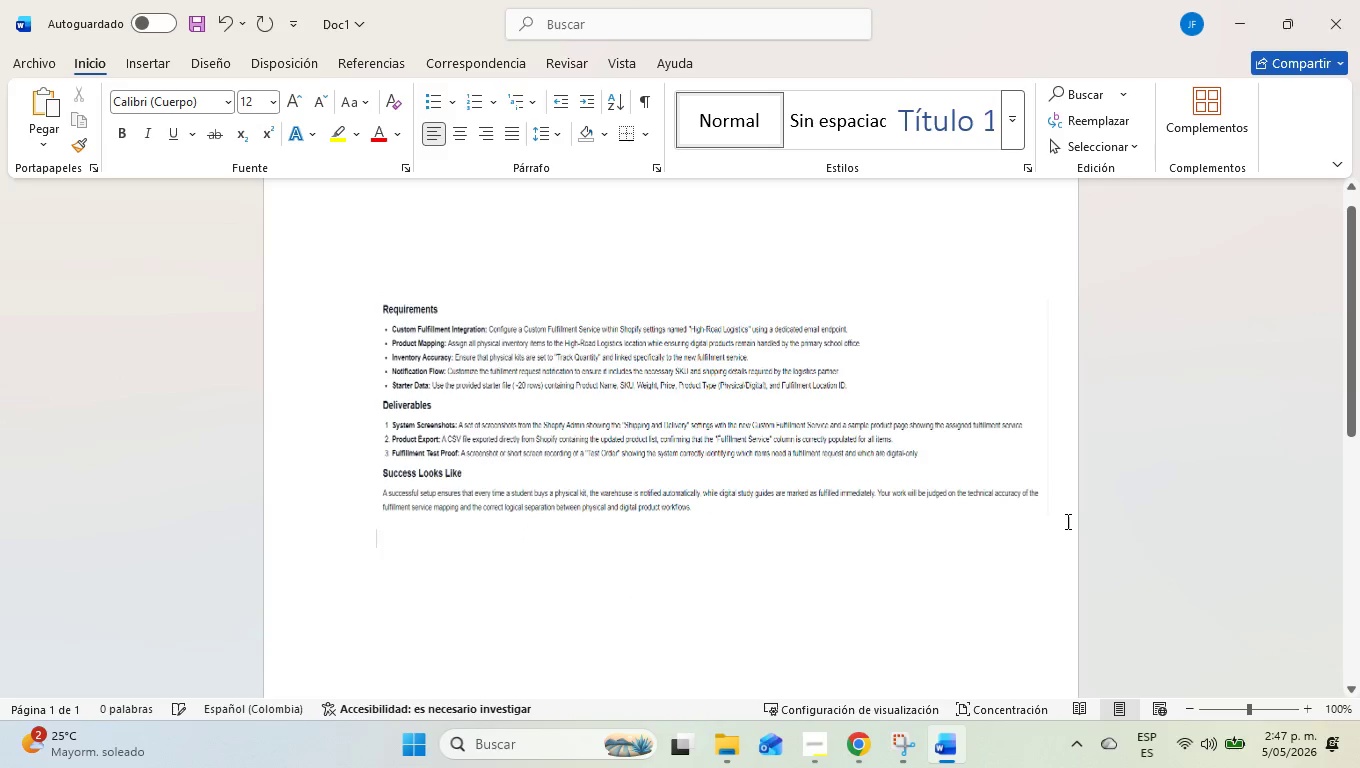 
key(Enter)
 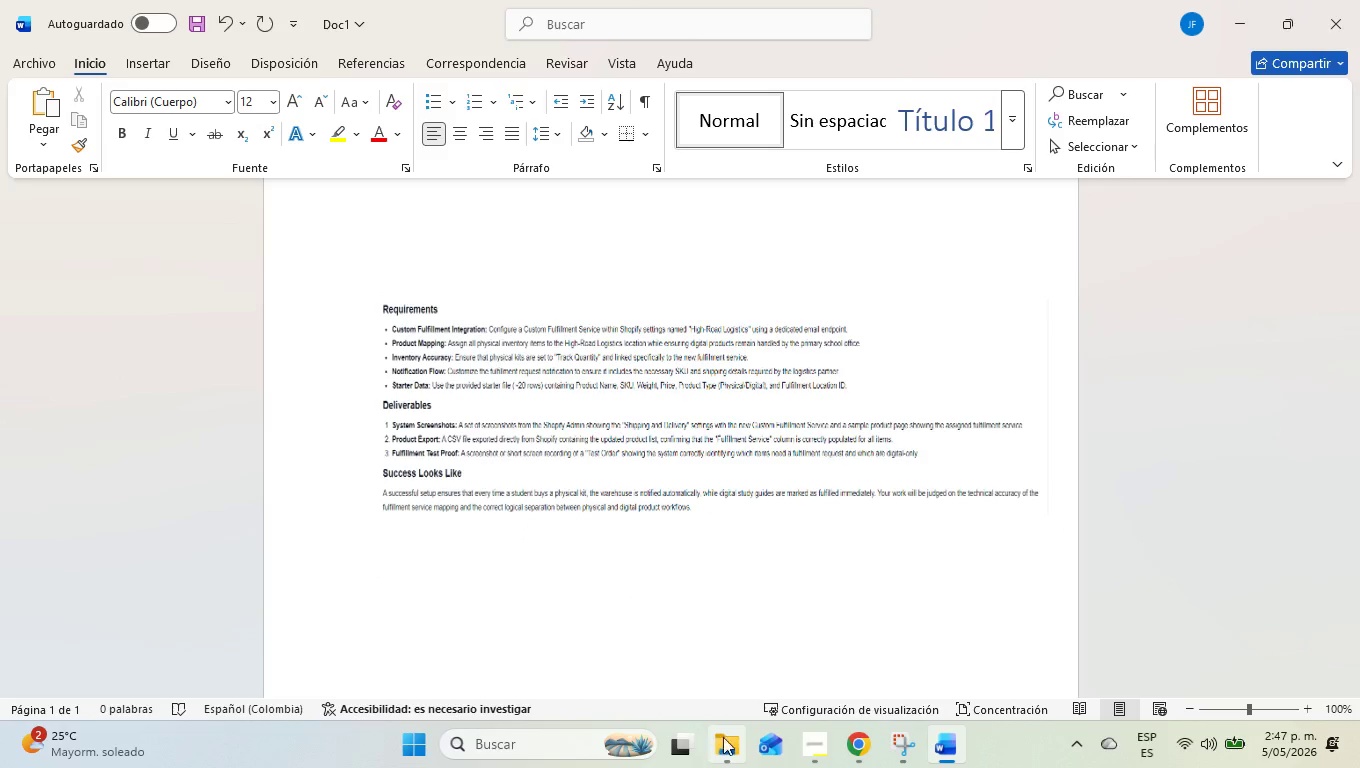 
left_click([905, 730])
 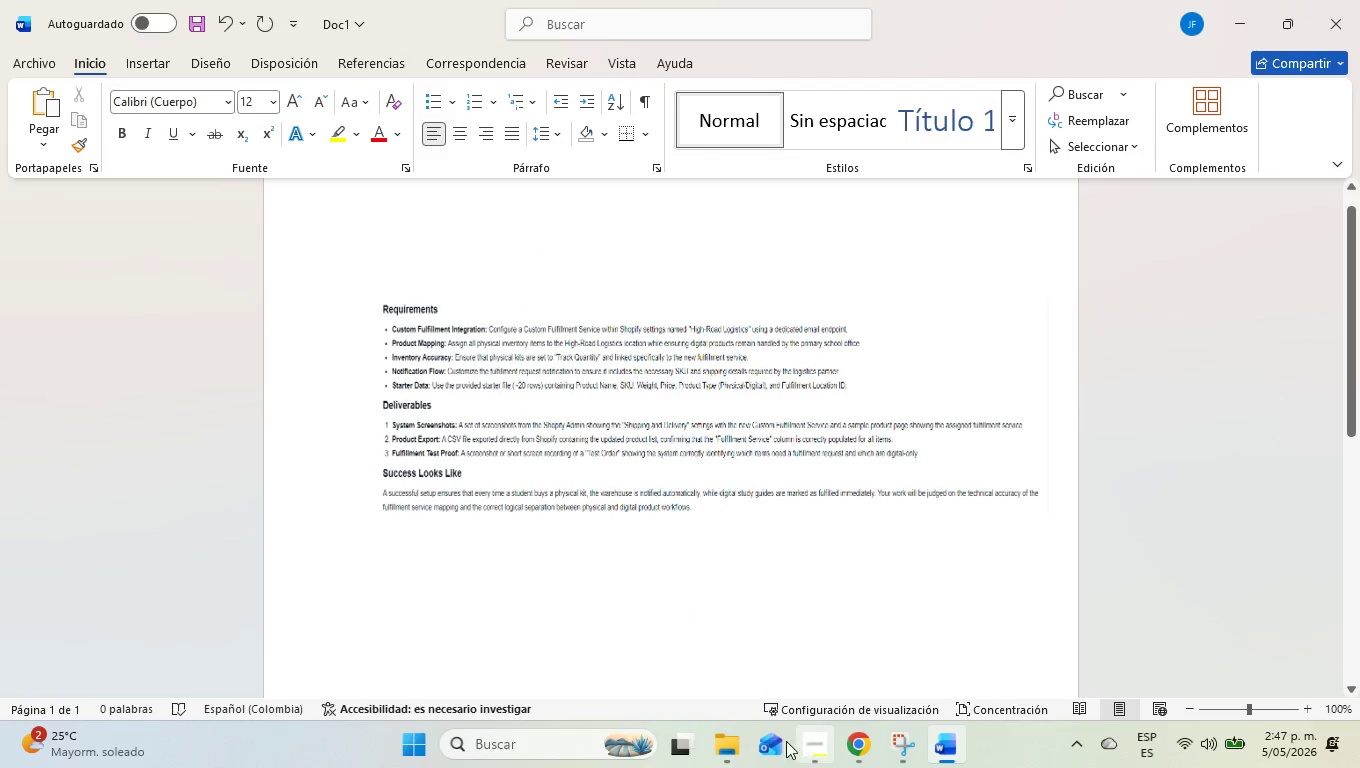 
left_click([853, 741])
 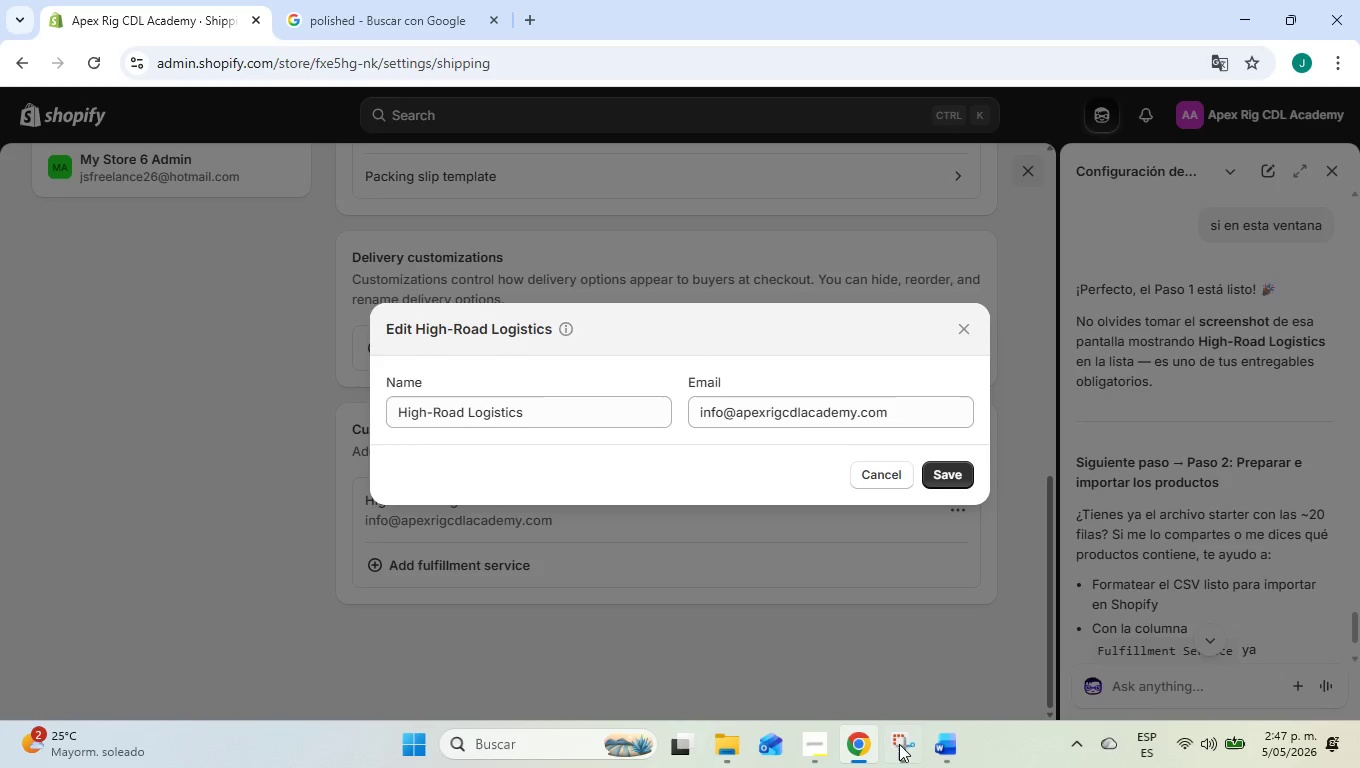 
left_click([904, 744])
 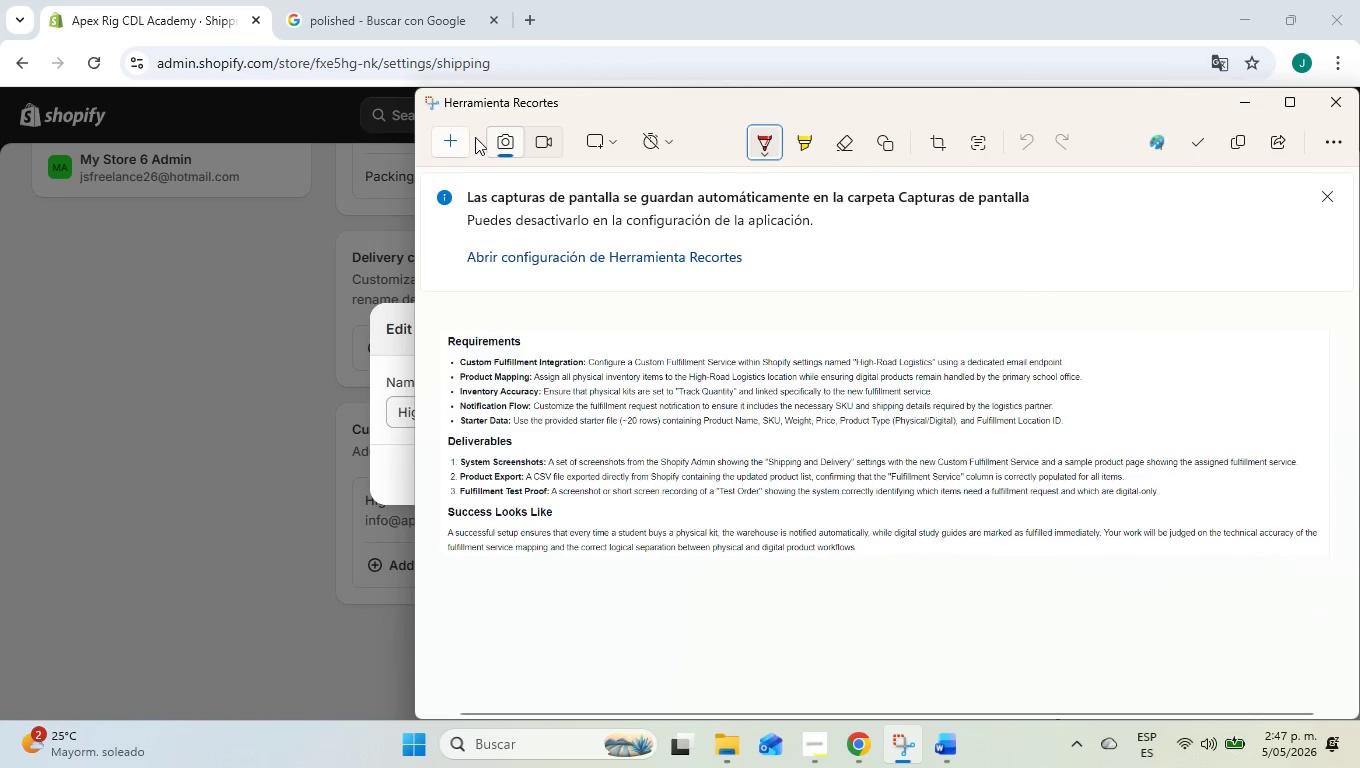 
left_click([450, 146])
 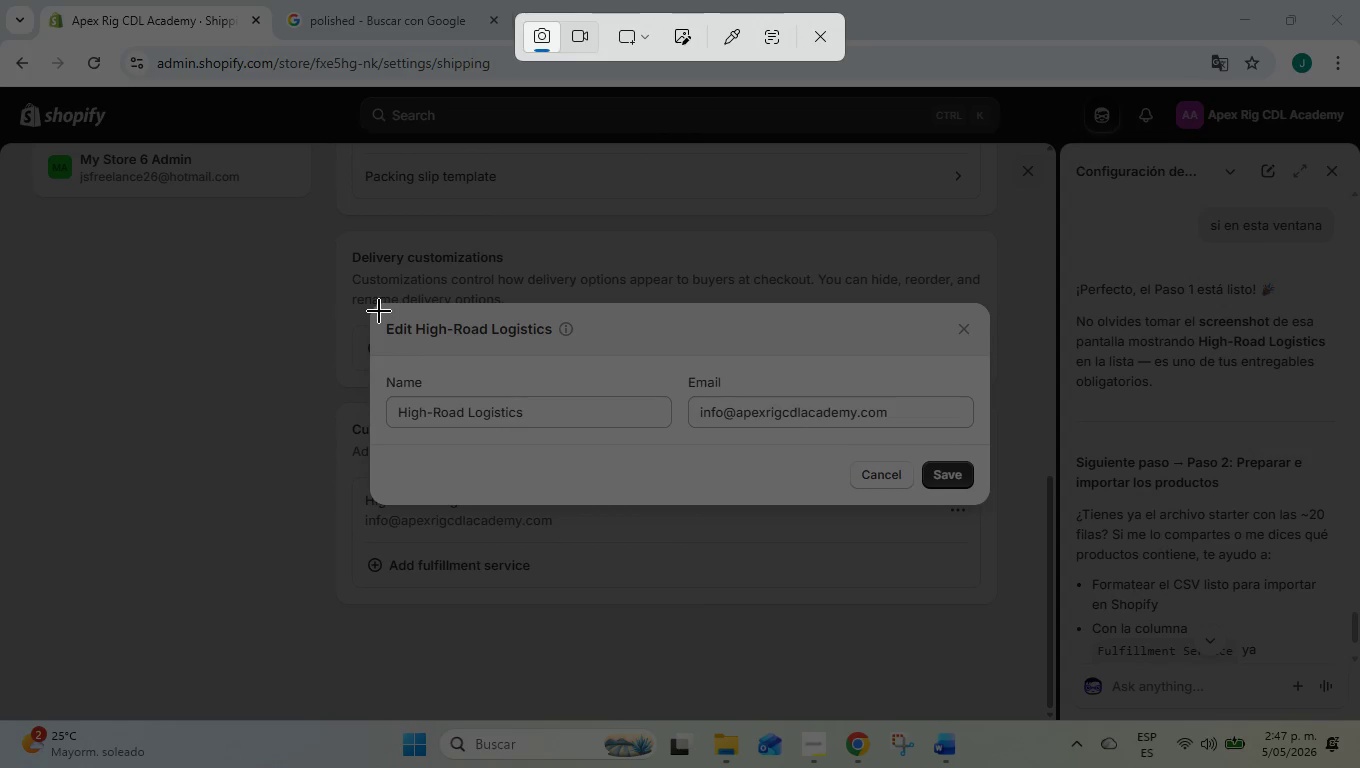 
left_click_drag(start_coordinate=[377, 310], to_coordinate=[979, 493])
 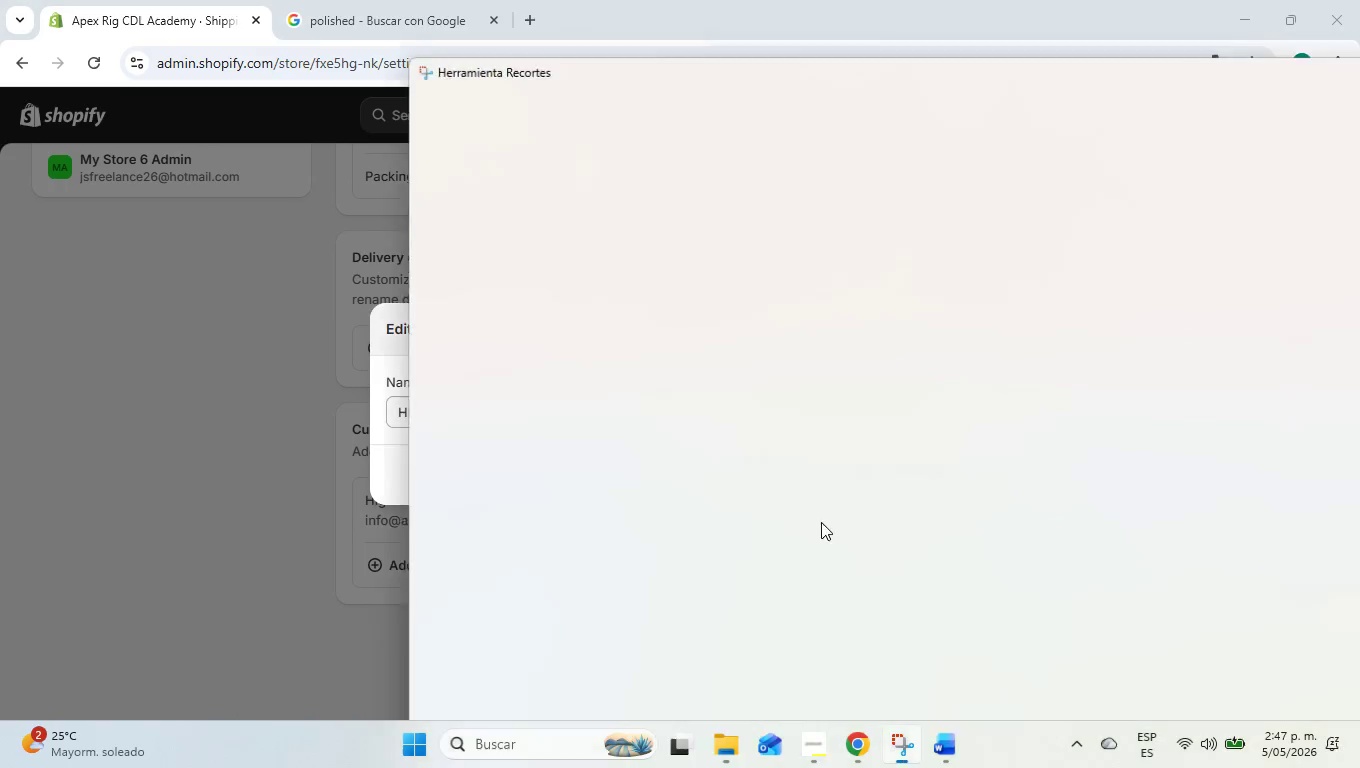 
right_click([799, 495])
 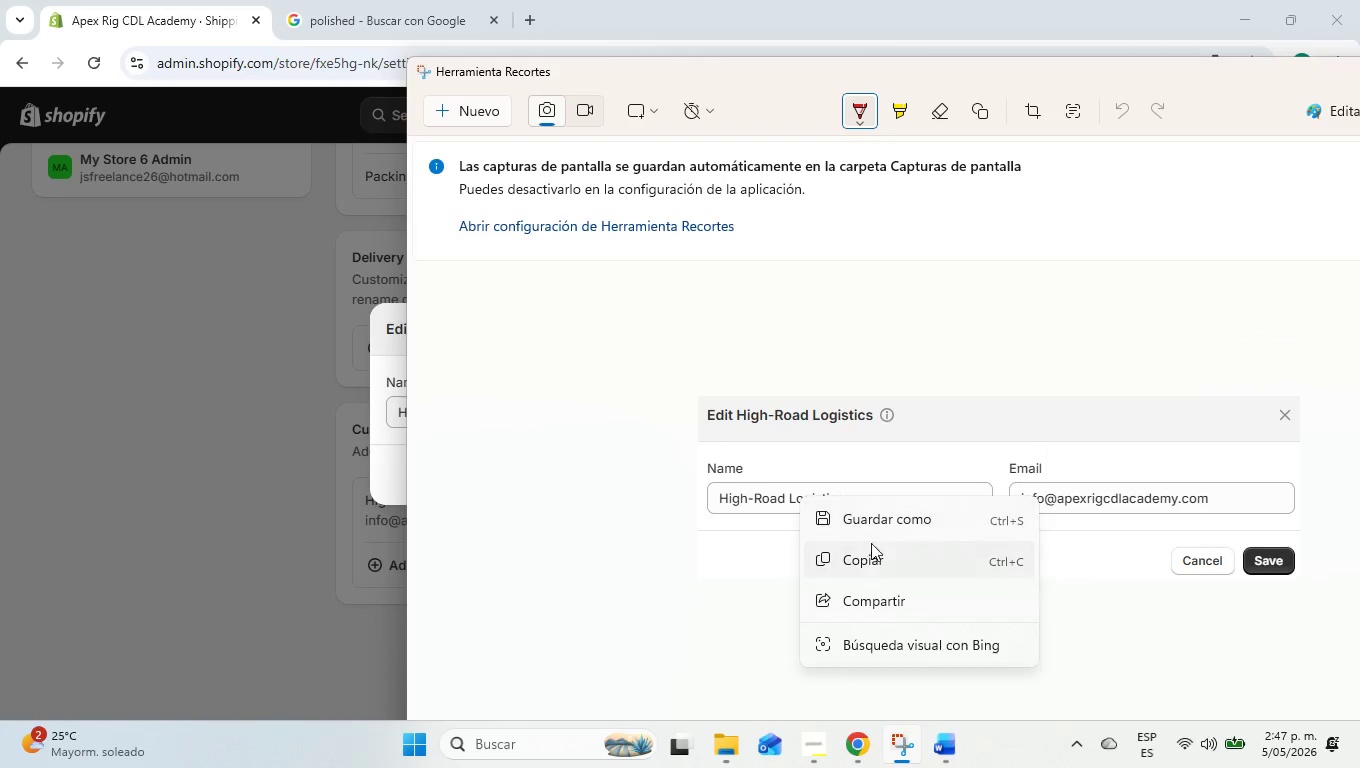 
left_click([879, 551])
 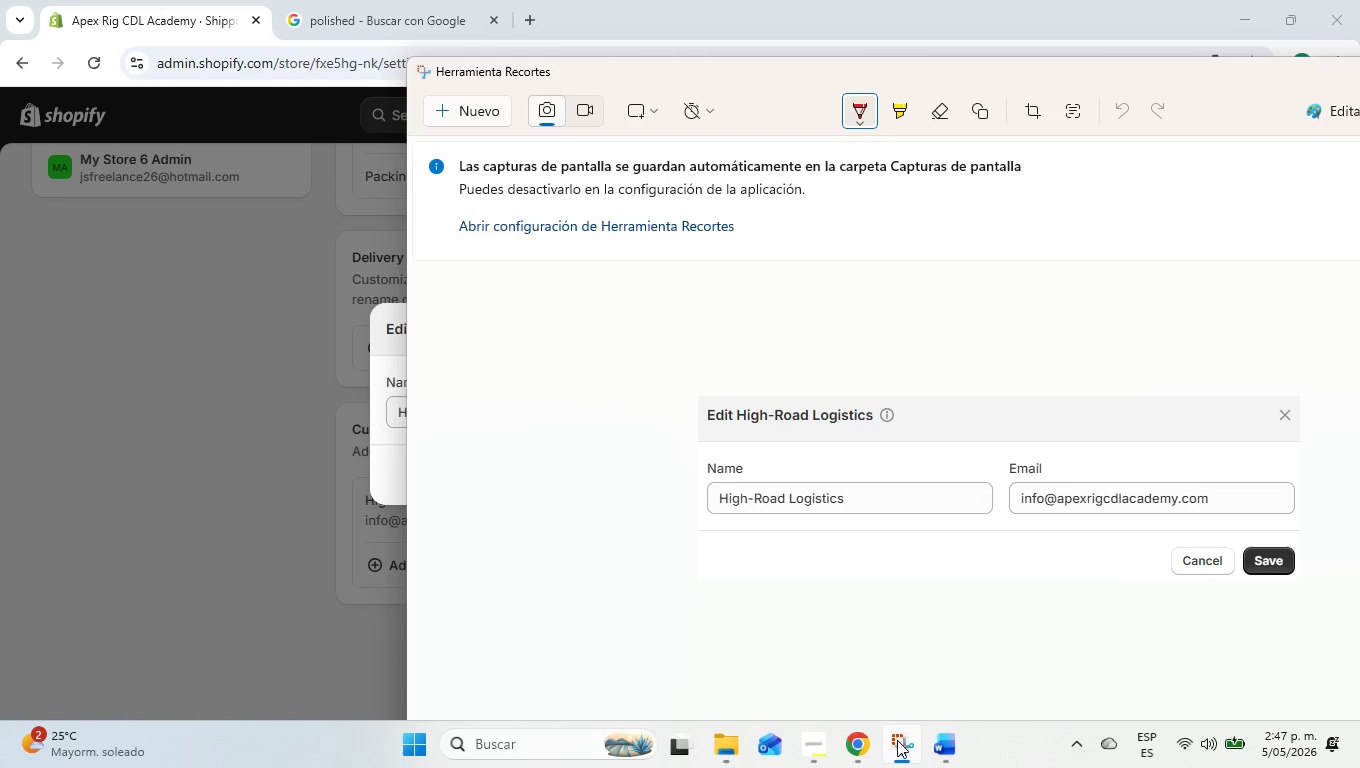 
left_click([929, 746])
 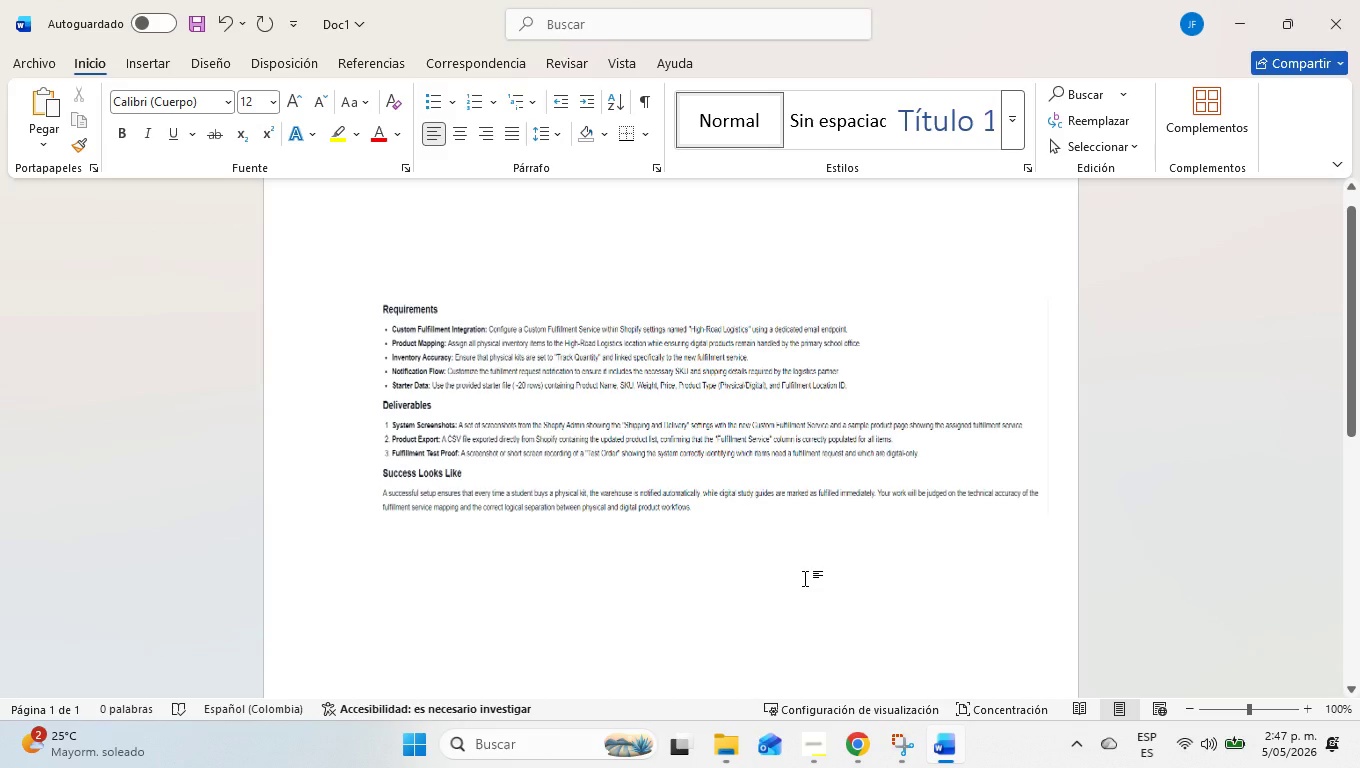 
key(Control+V)
 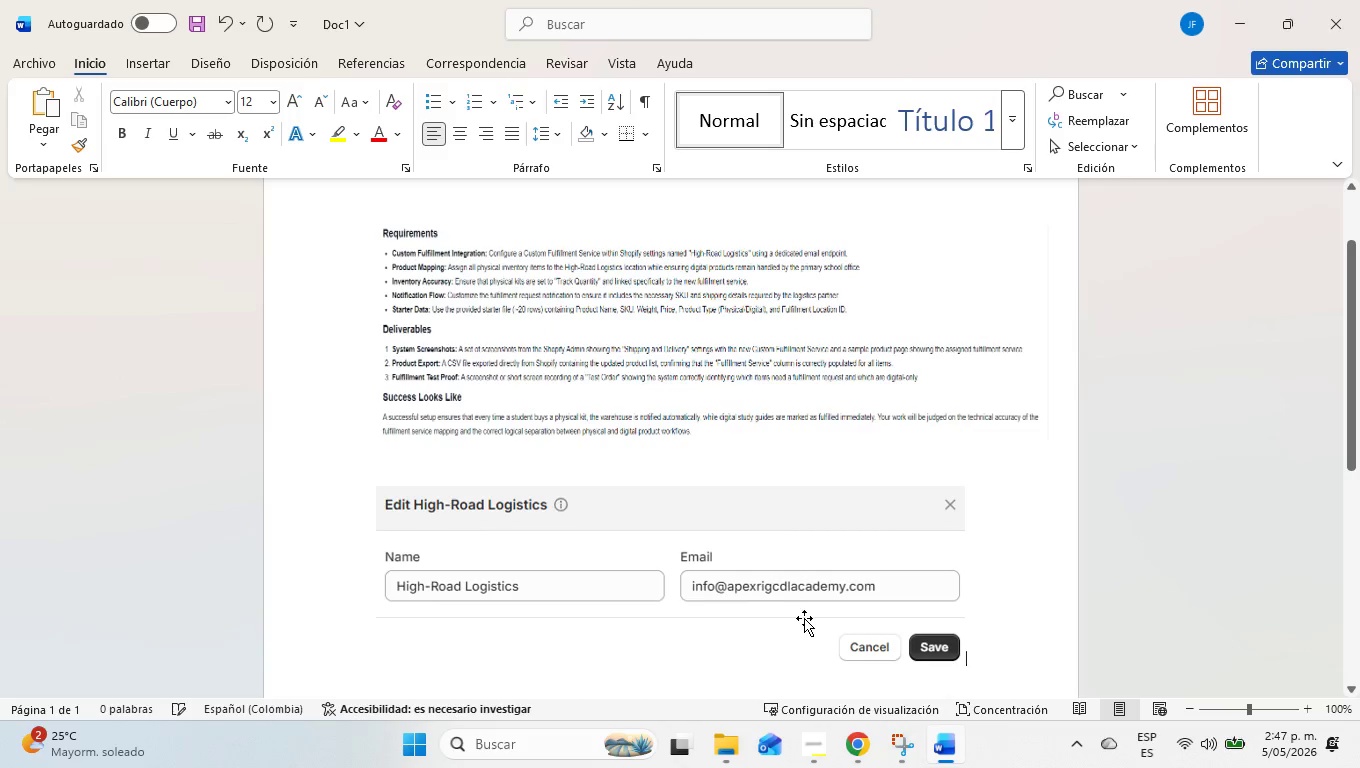 
key(Enter)
 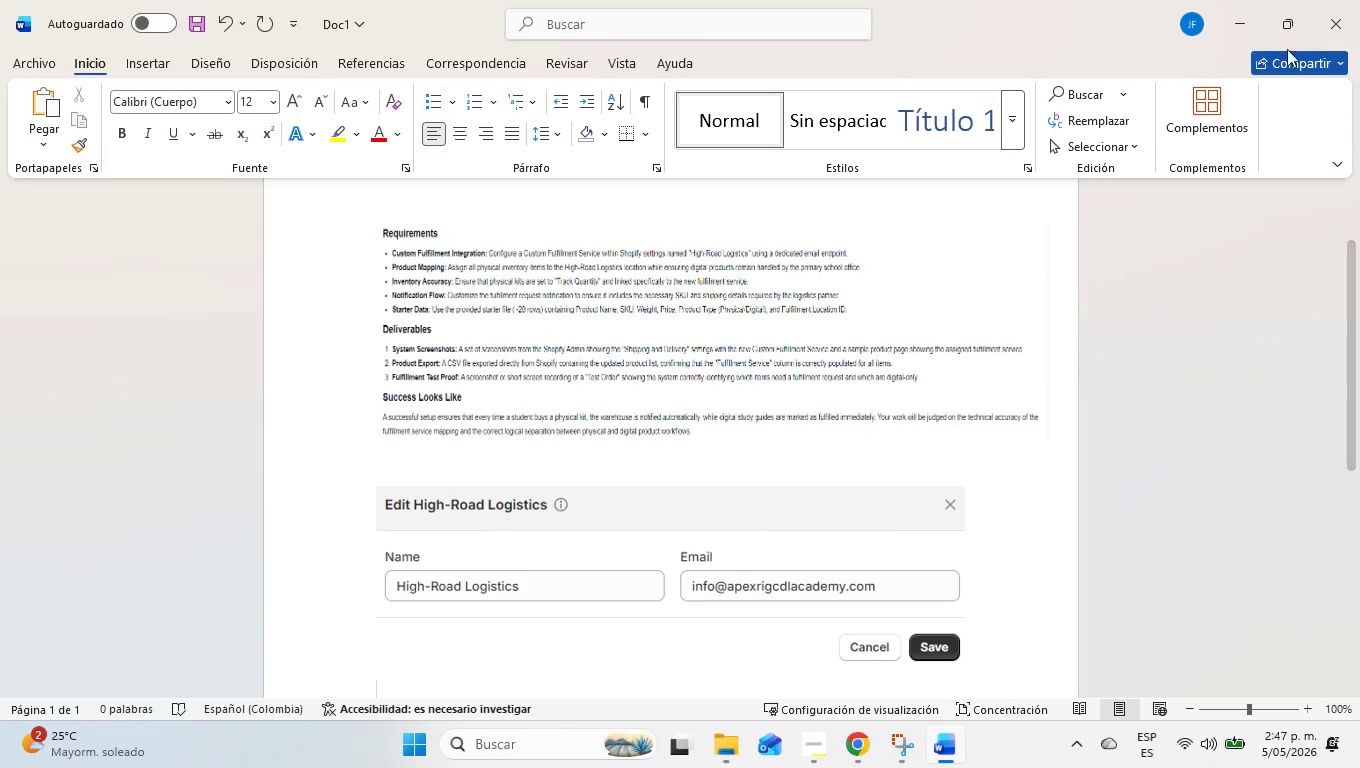 
left_click([1229, 11])
 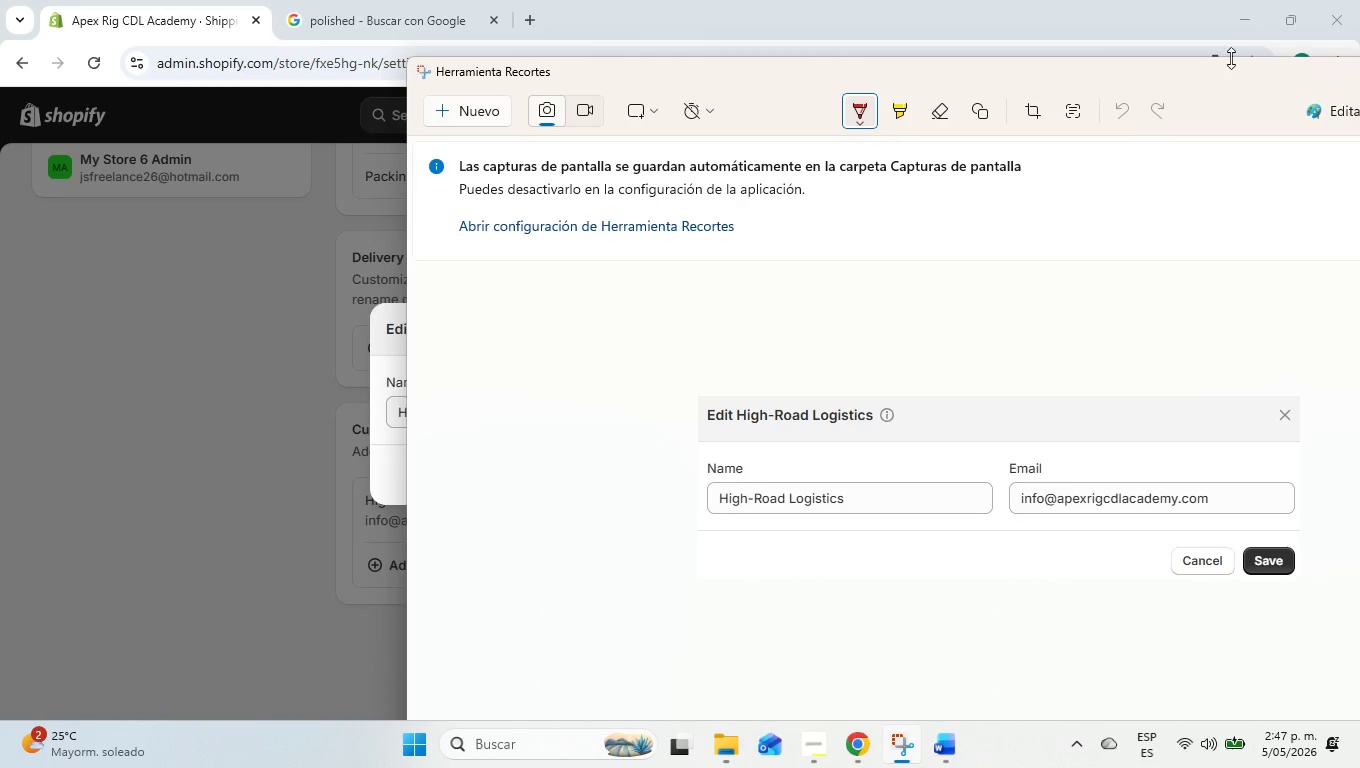 
left_click_drag(start_coordinate=[1230, 77], to_coordinate=[894, 81])
 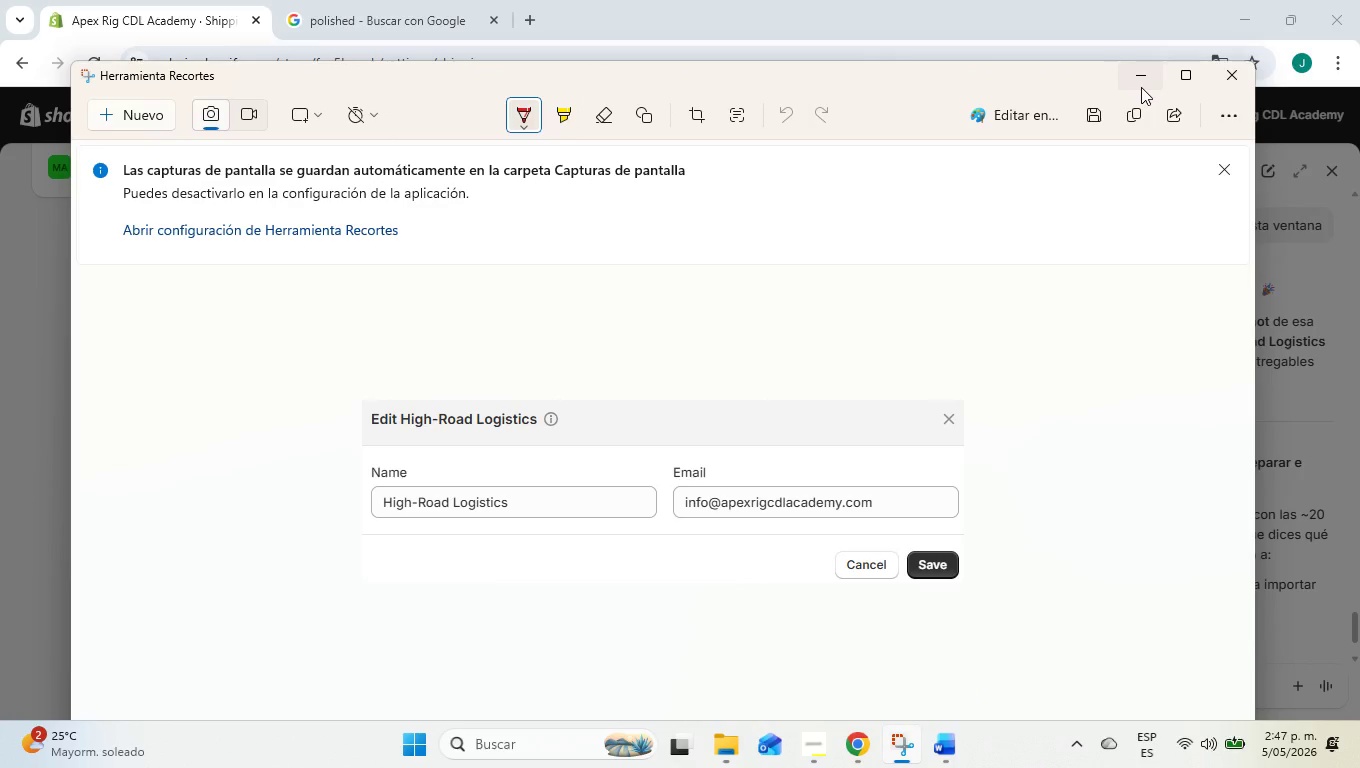 
left_click([1141, 87])
 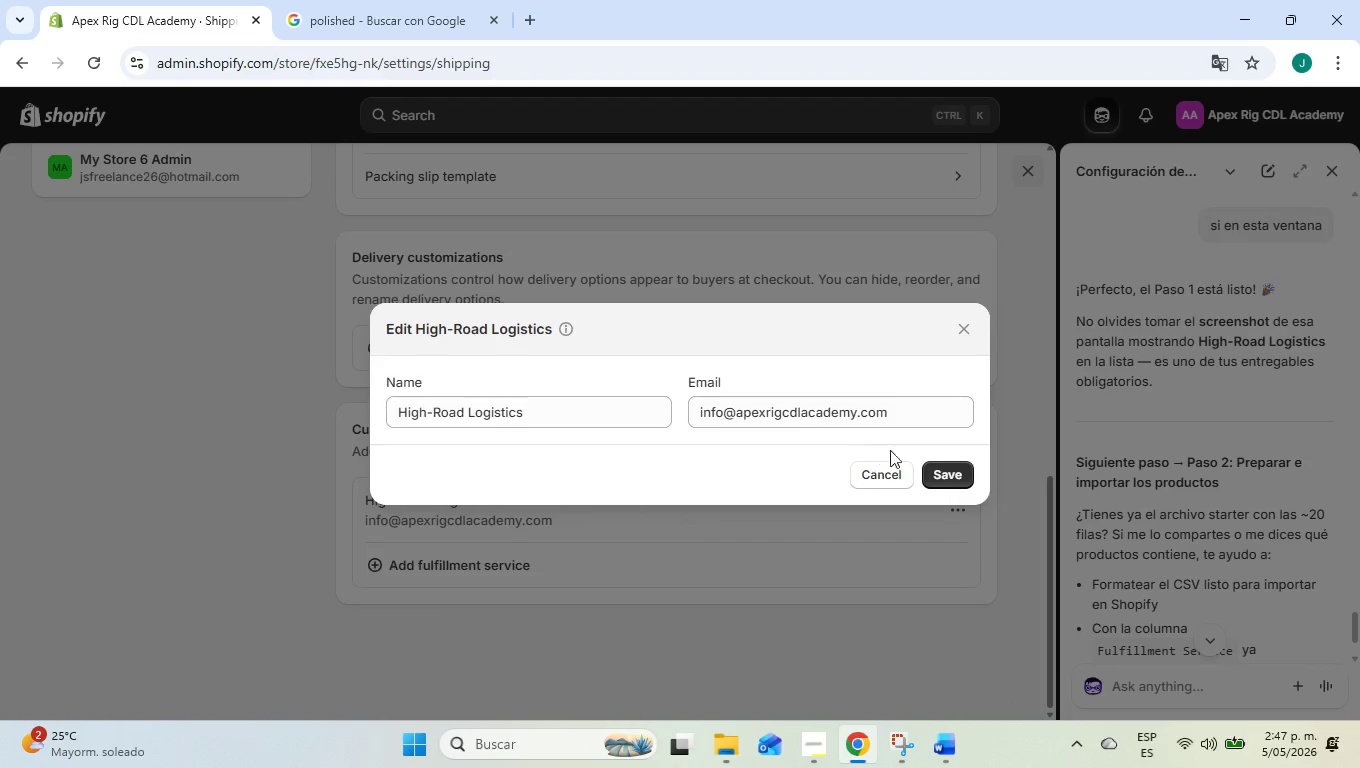 
left_click([945, 472])
 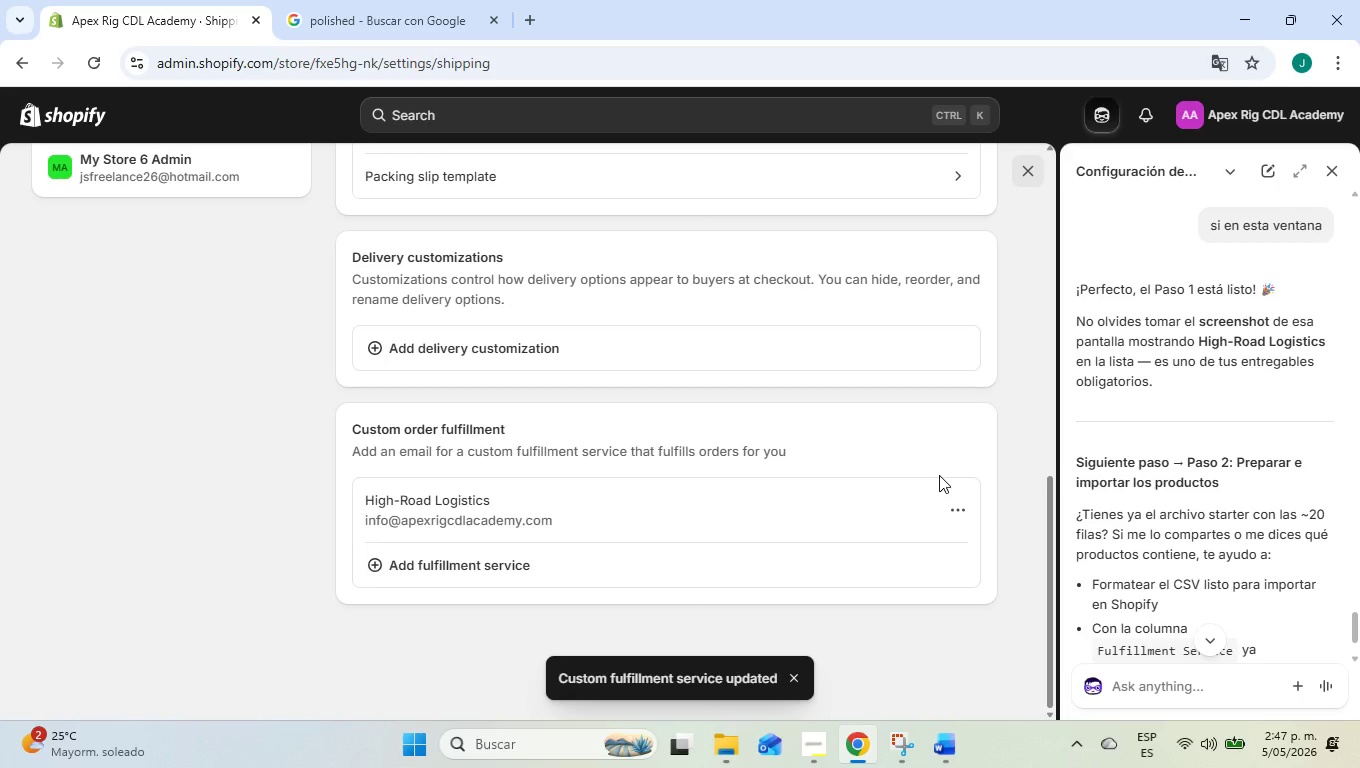 
scroll: coordinate [938, 485], scroll_direction: up, amount: 11.0
 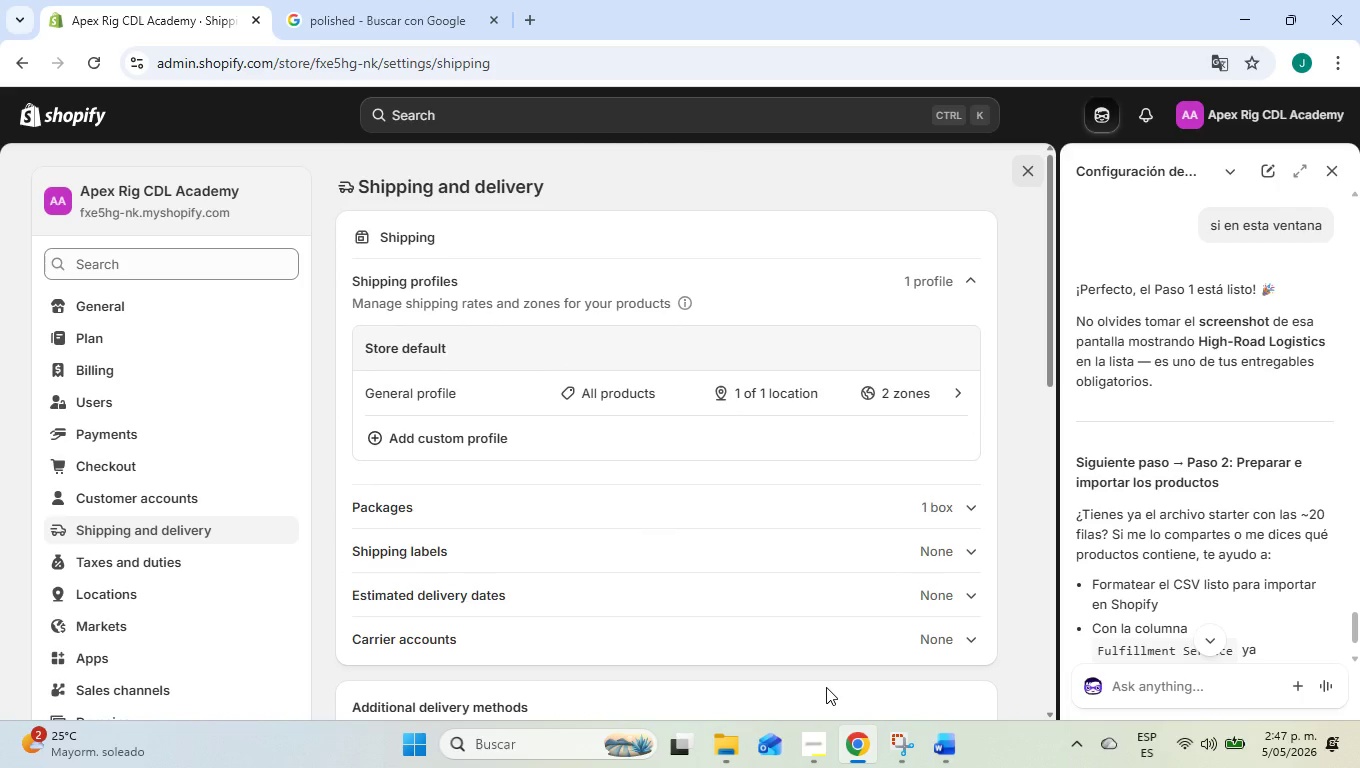 
left_click([911, 729])
 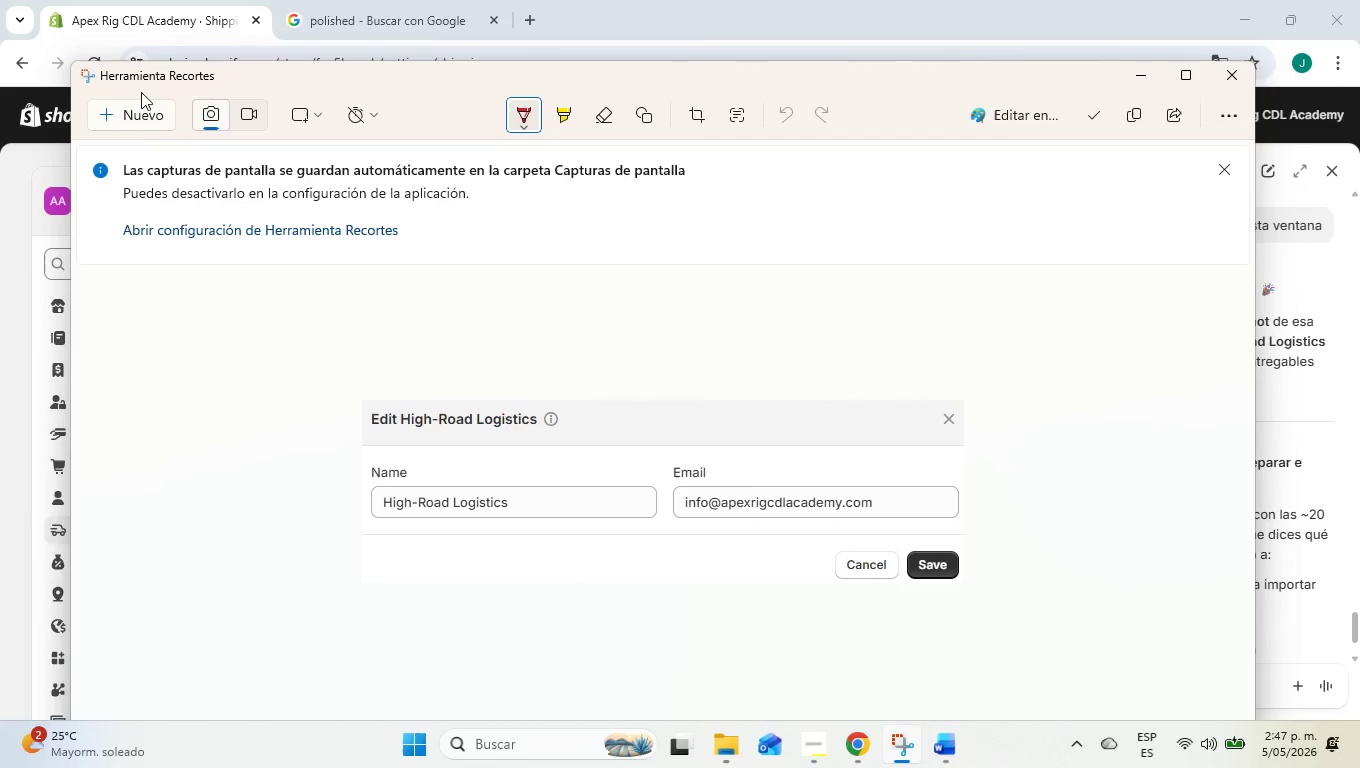 
left_click([119, 128])
 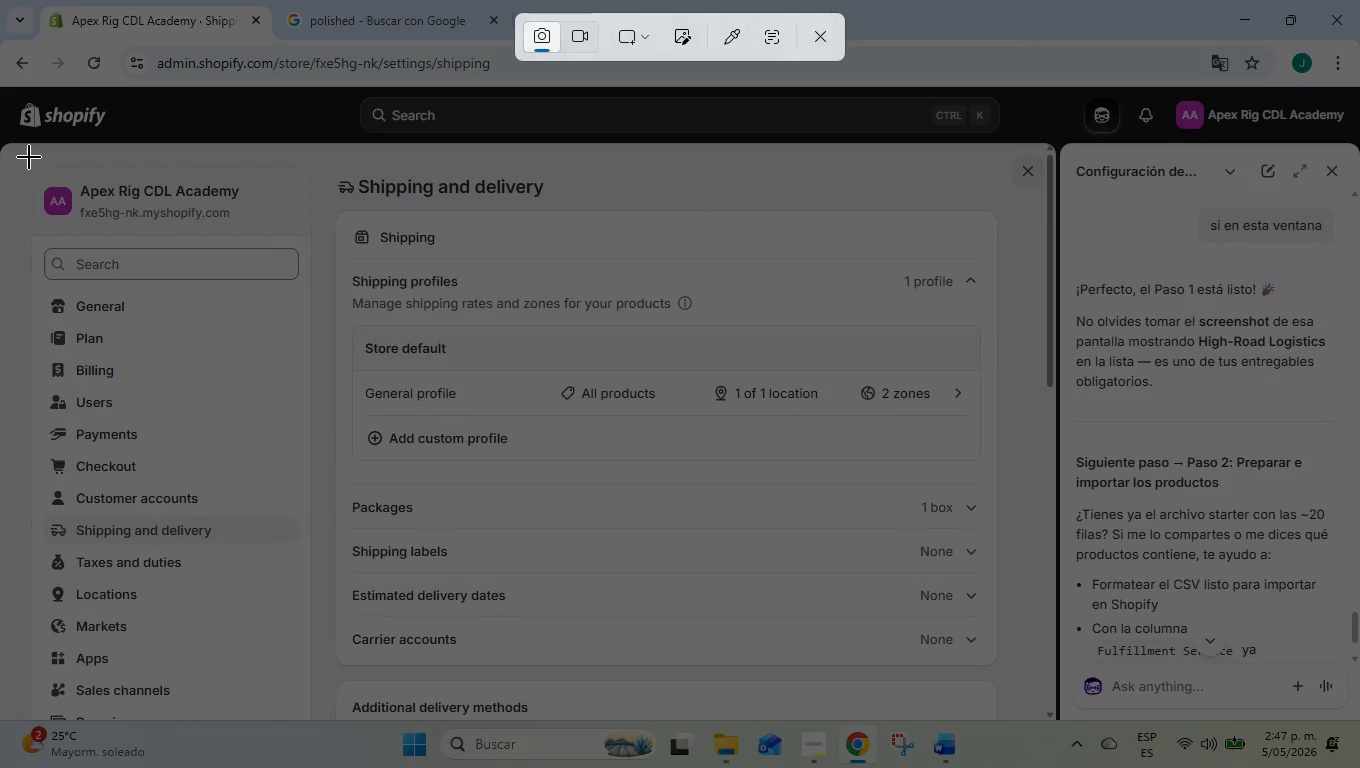 
left_click_drag(start_coordinate=[26, 150], to_coordinate=[1027, 719])
 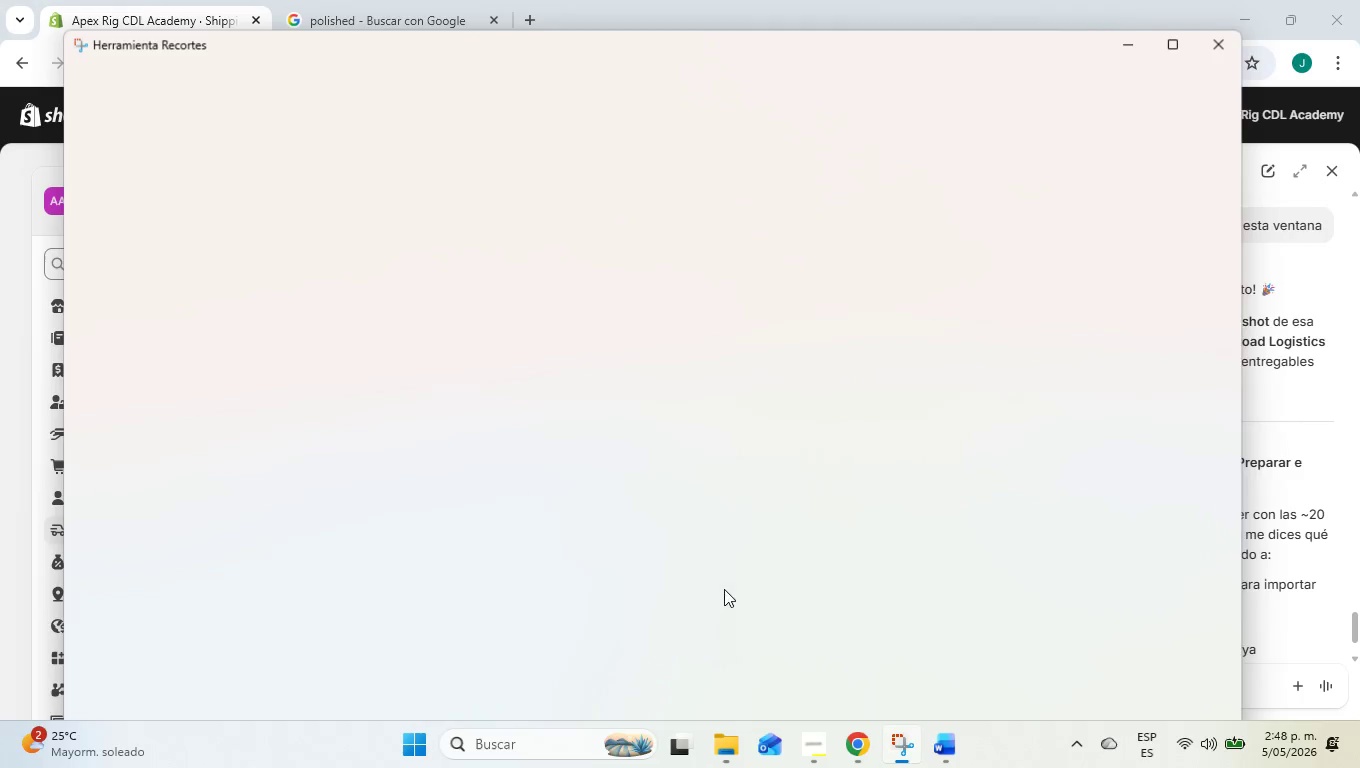 
right_click([662, 478])
 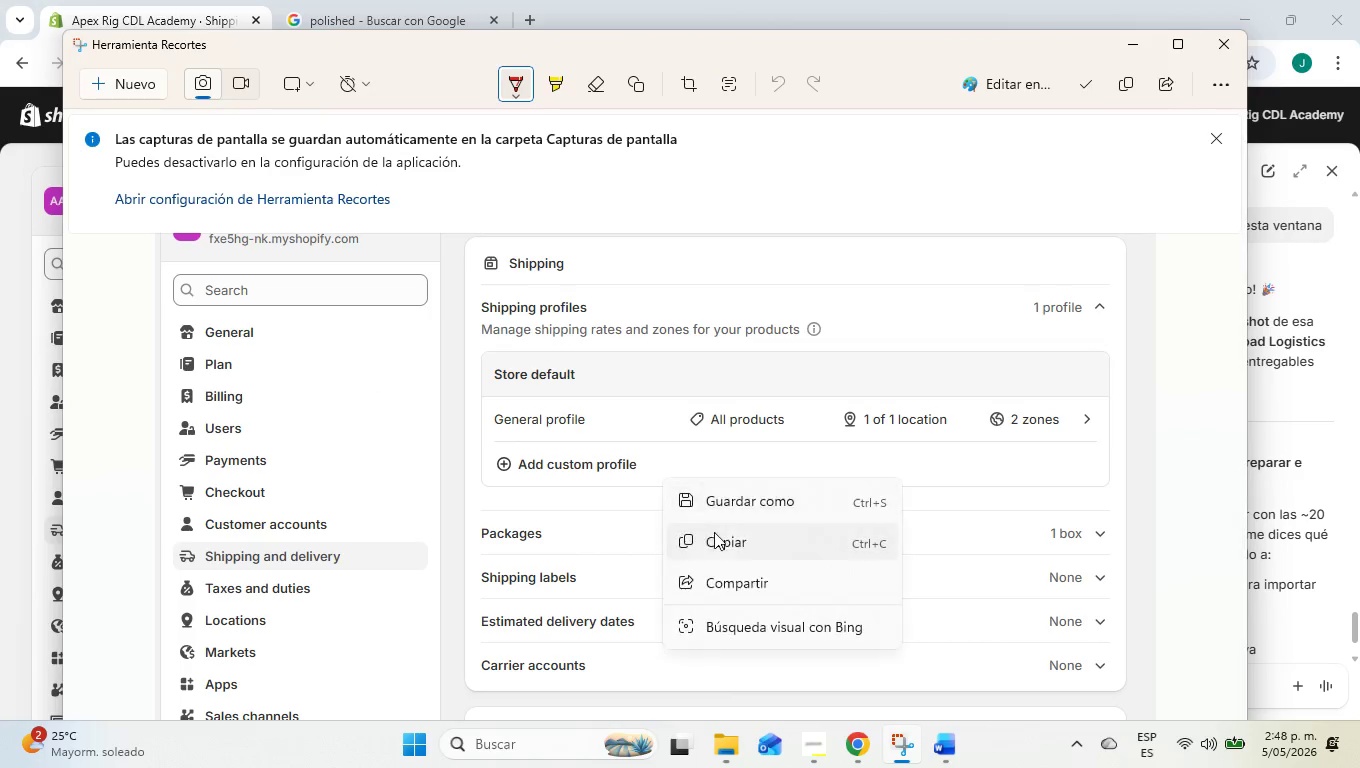 
left_click([726, 540])
 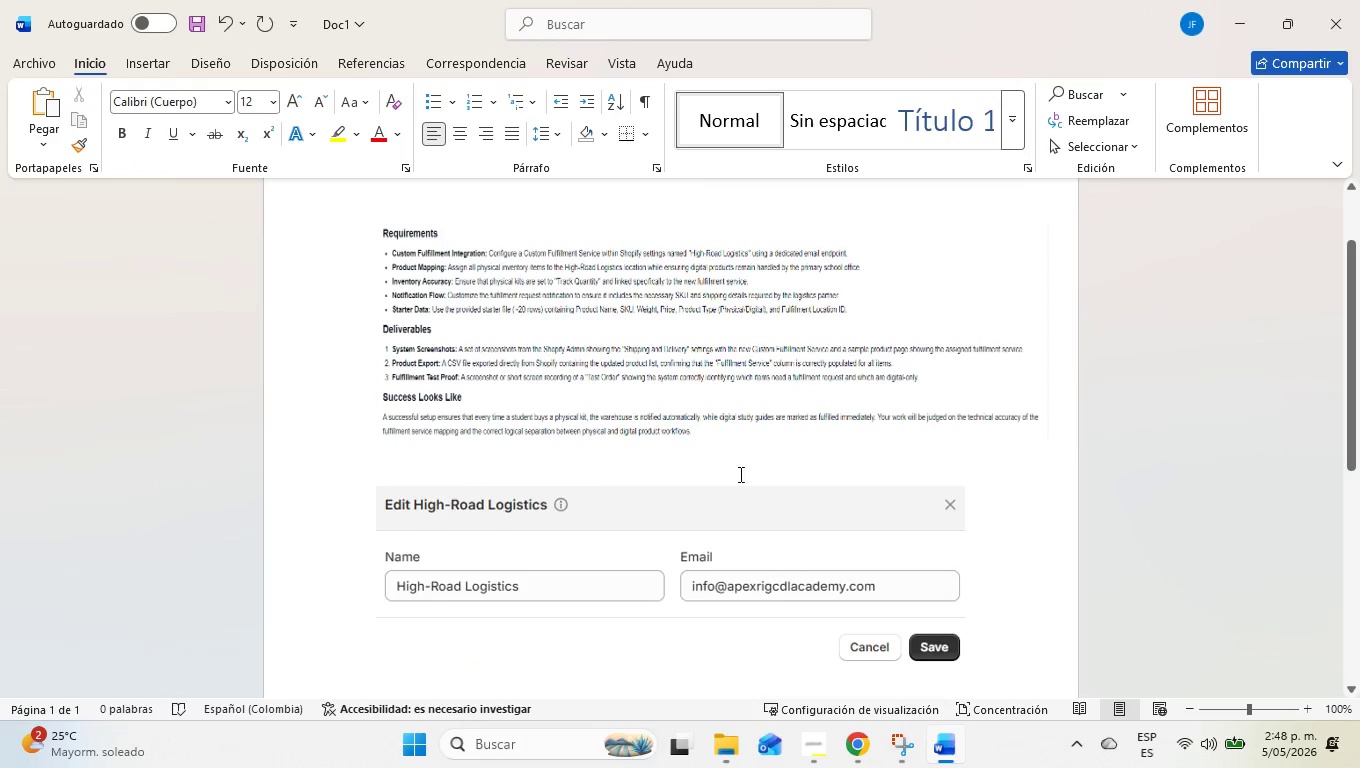 
left_click([988, 459])
 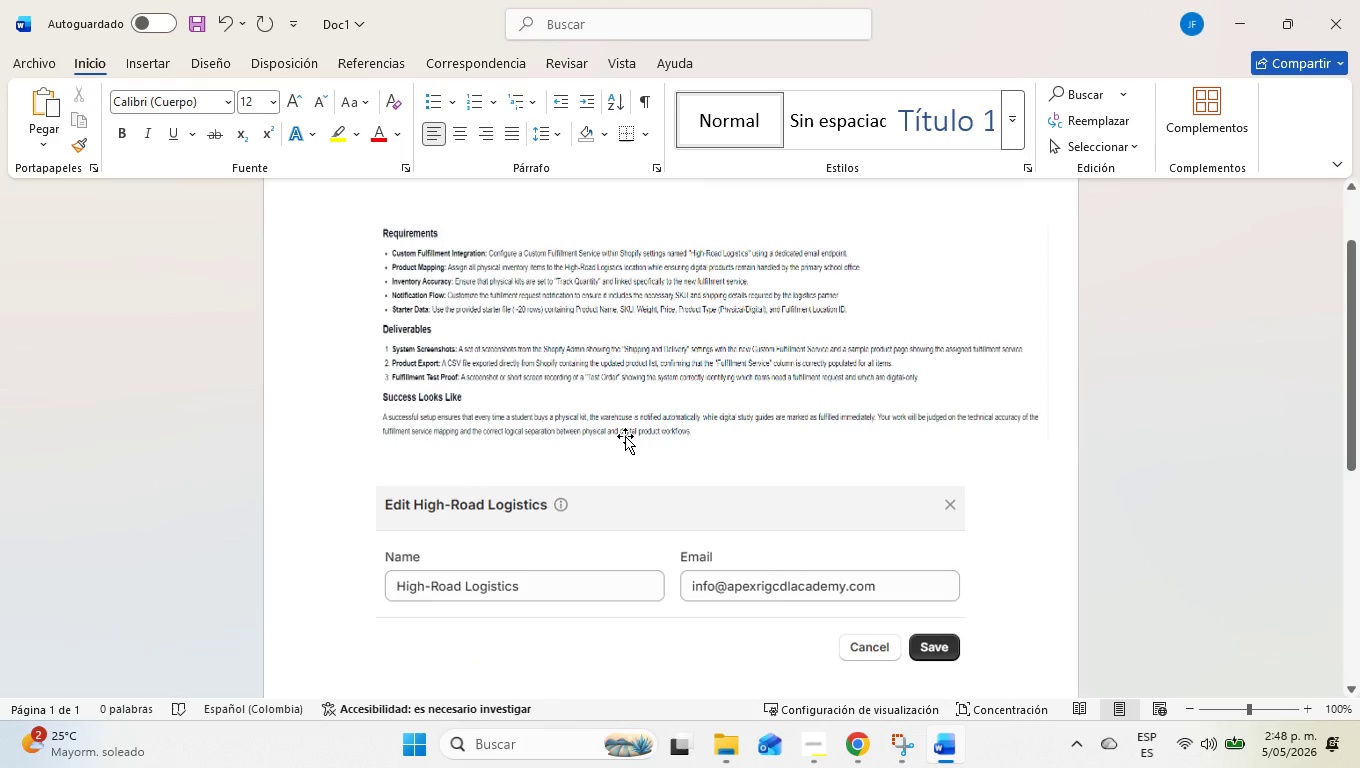 
key(Control+V)
 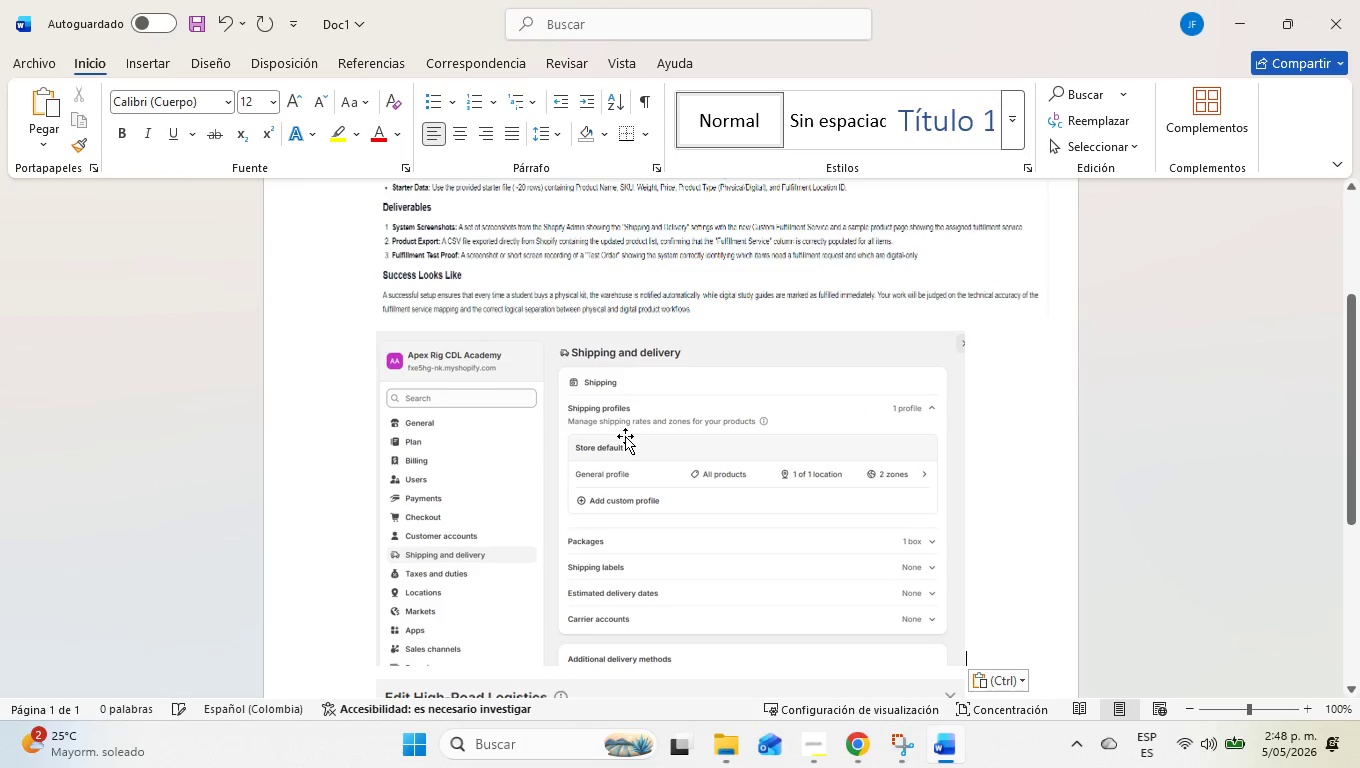 
key(Enter)
 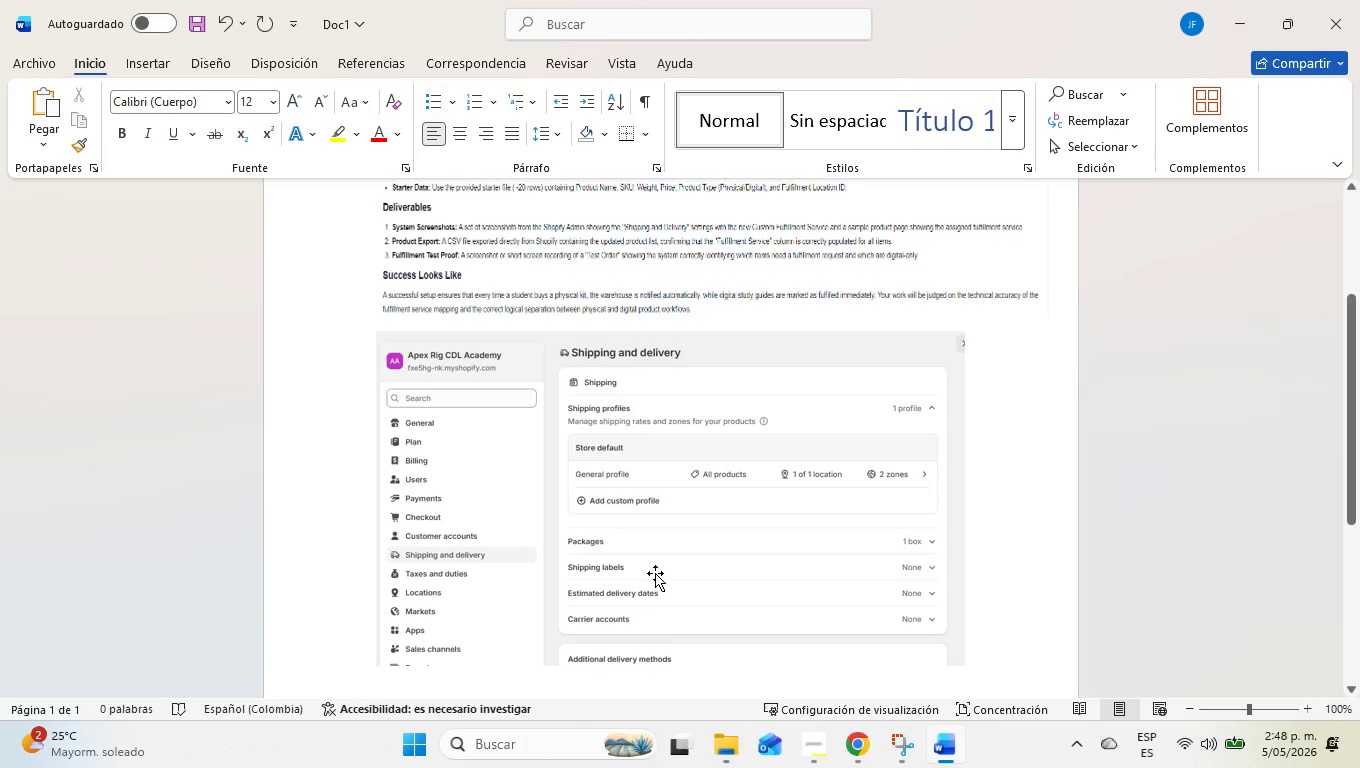 
scroll: coordinate [648, 617], scroll_direction: down, amount: 5.0
 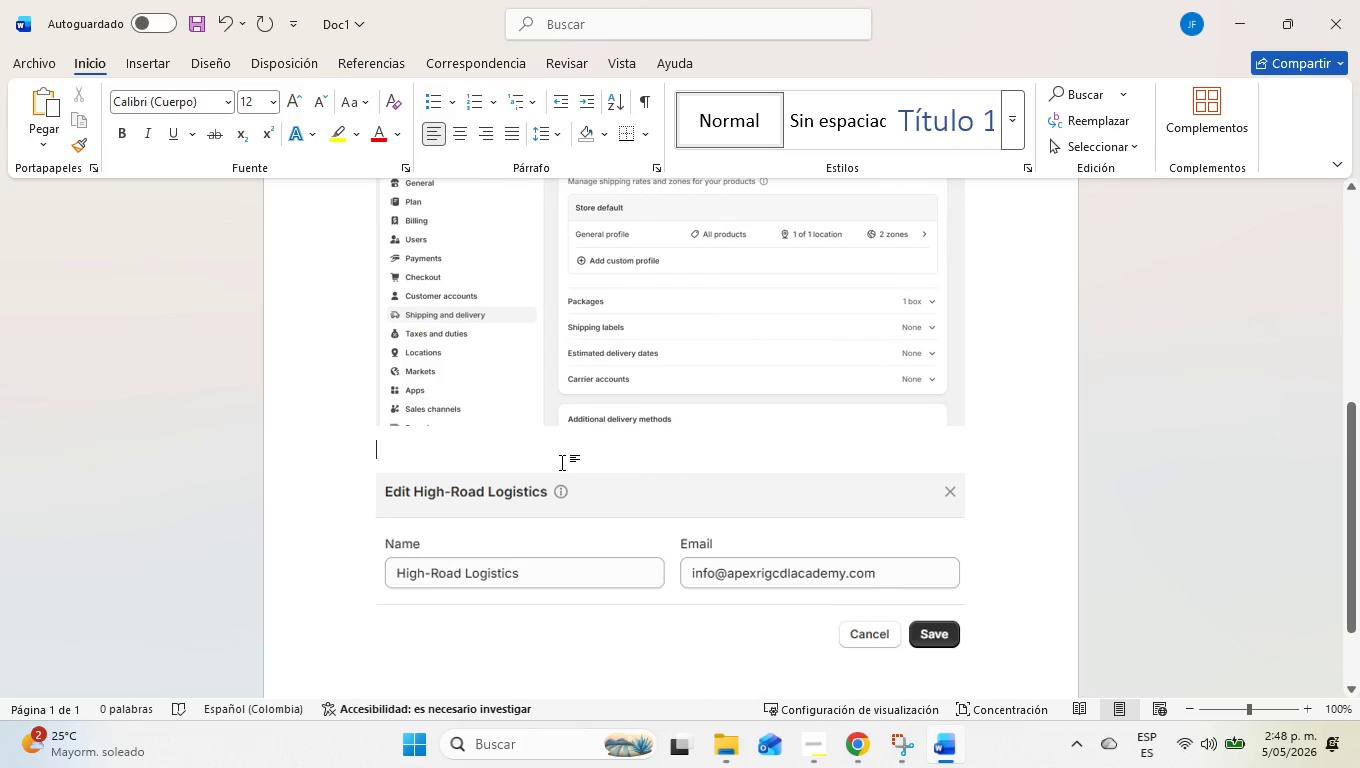 
key(ArrowDown)
 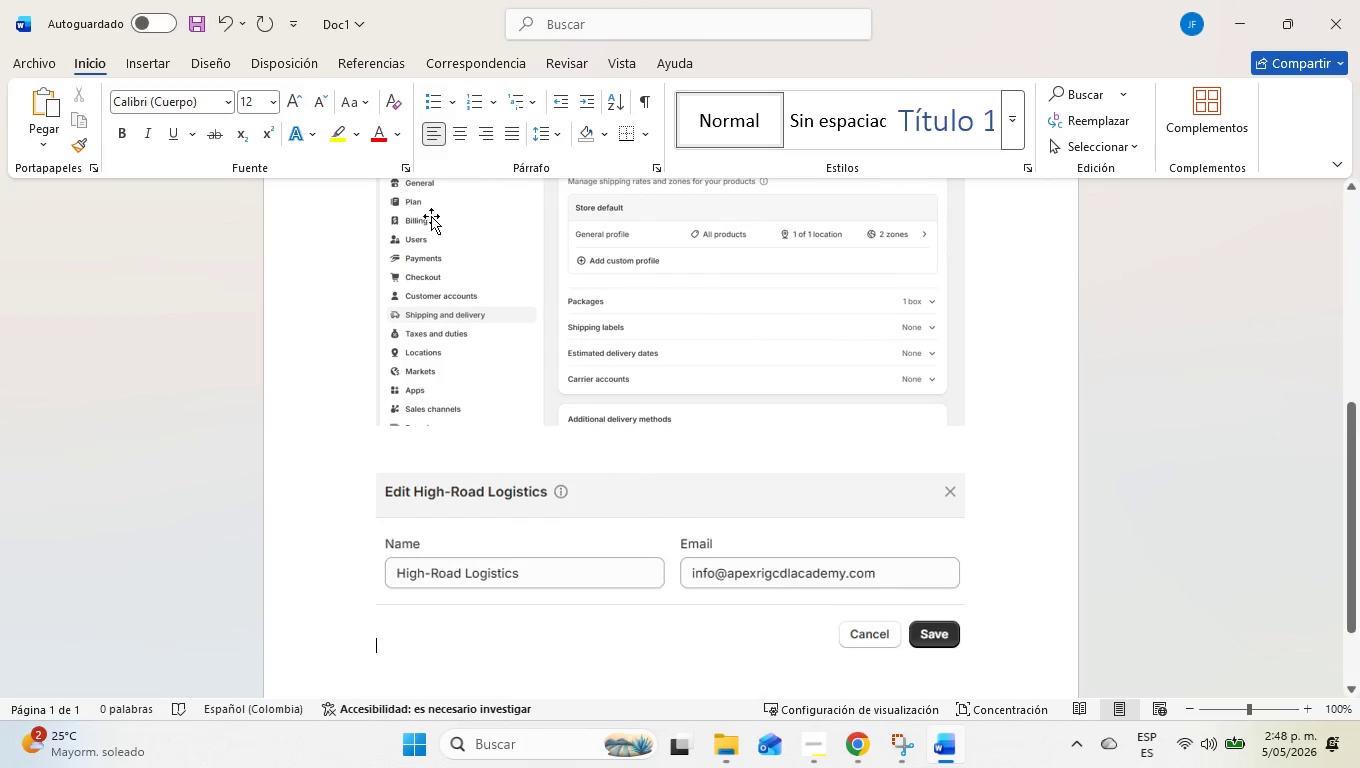 
left_click([39, 57])
 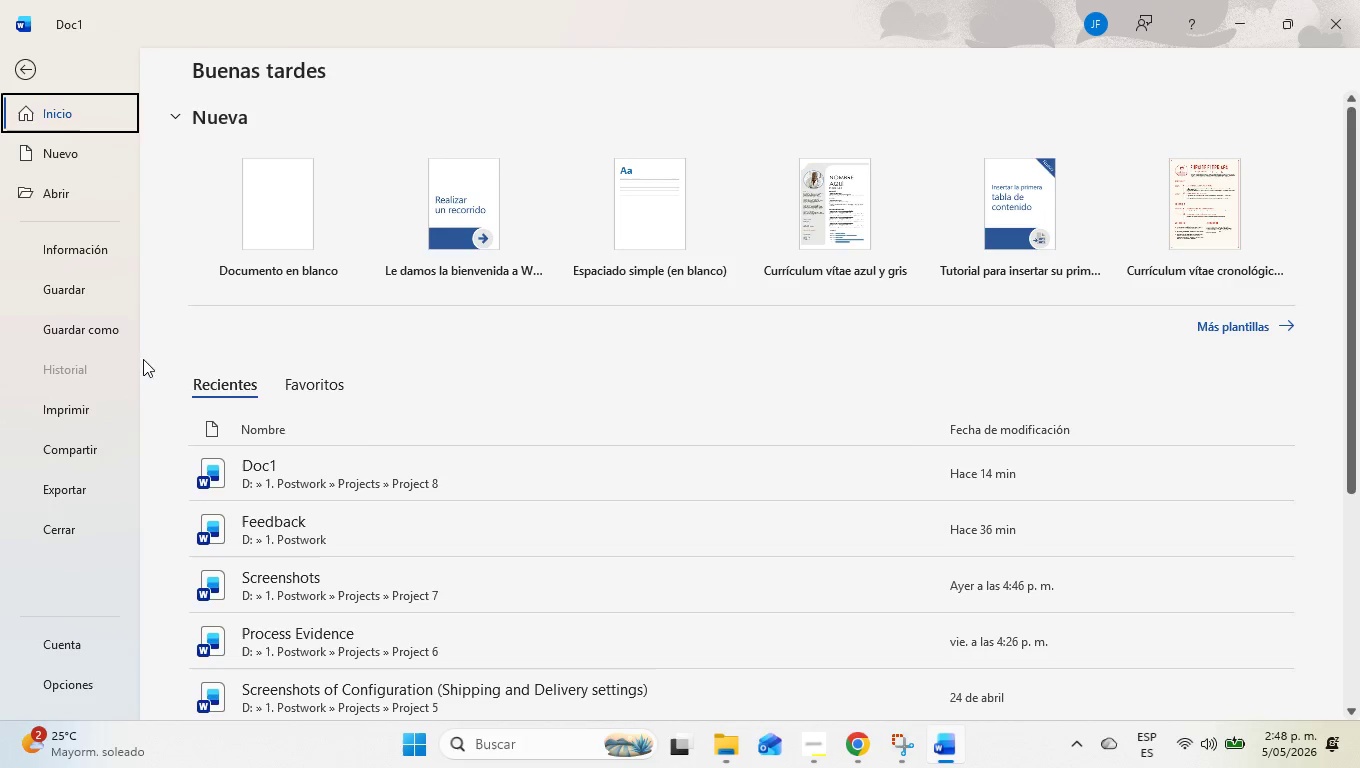 
left_click([99, 331])
 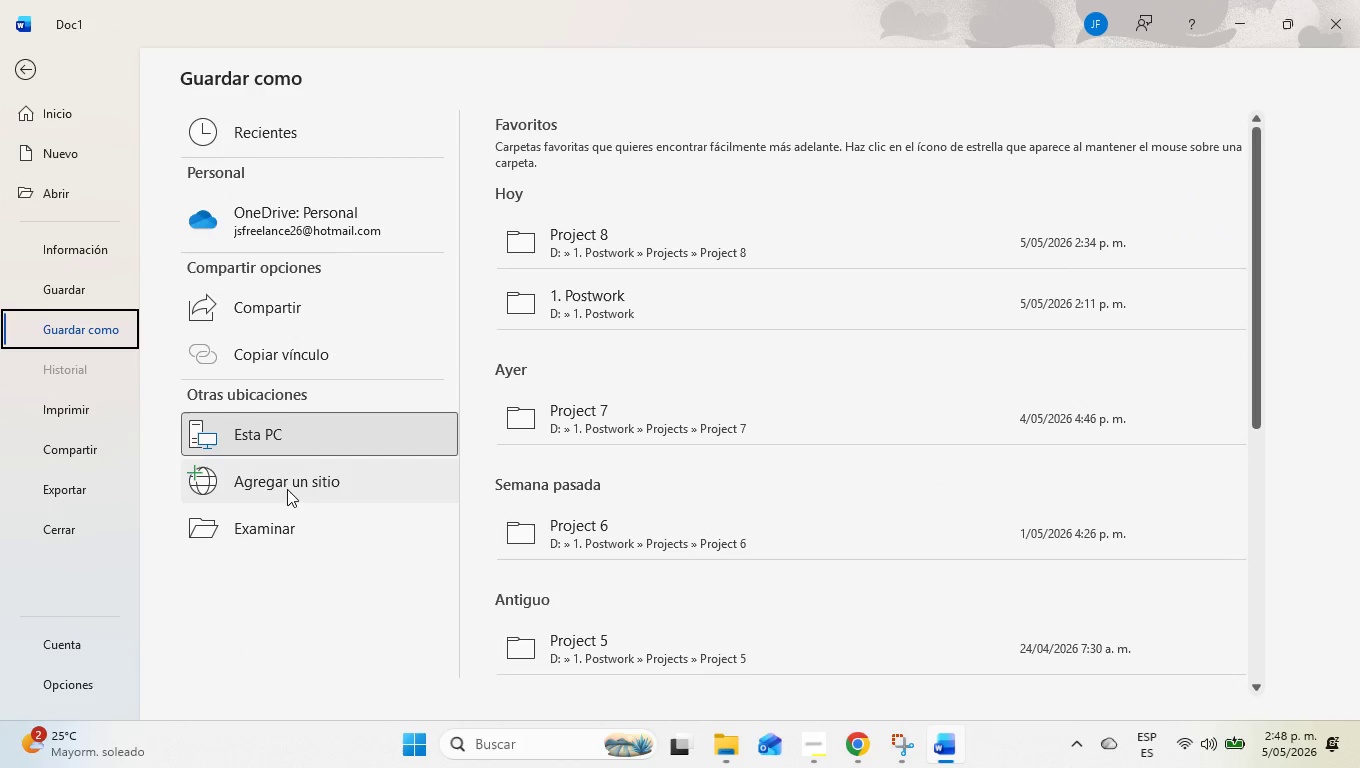 
mouse_move([301, 500])
 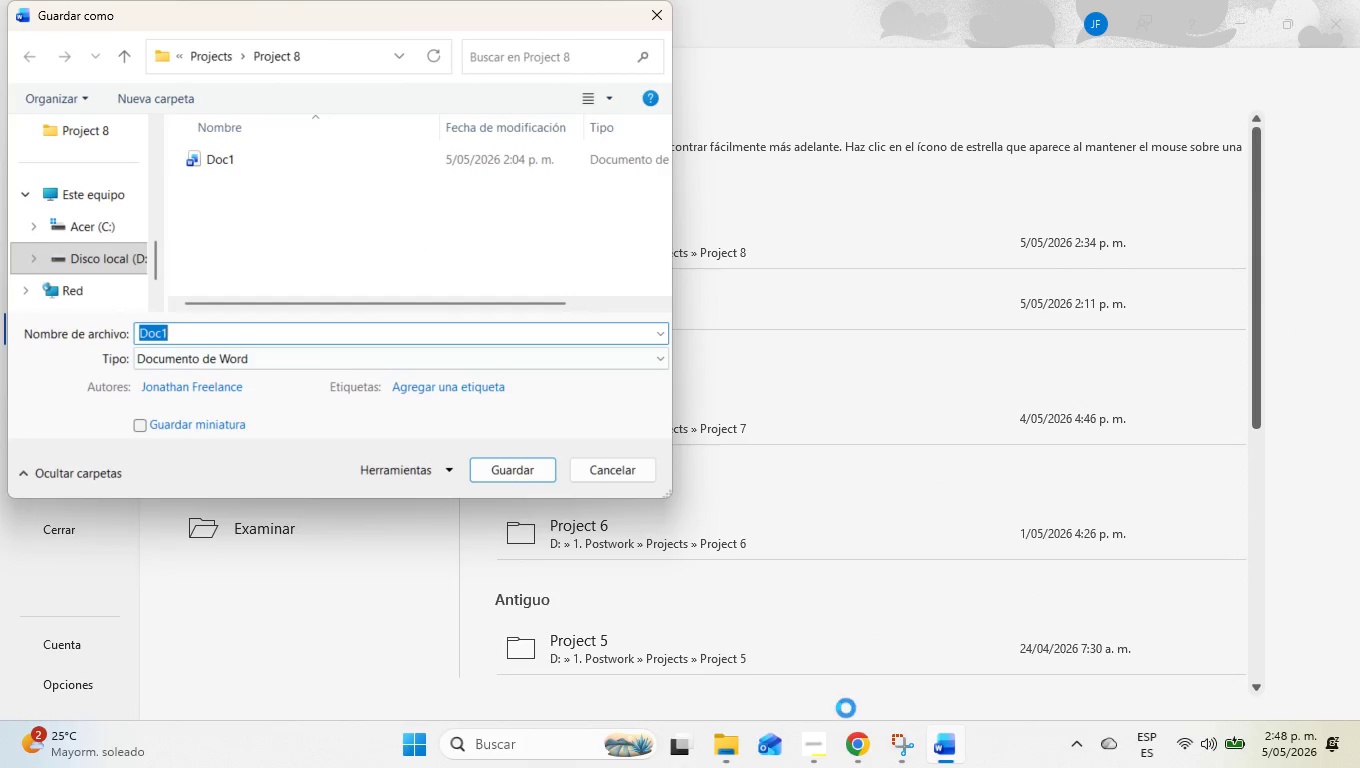 
left_click([823, 750])